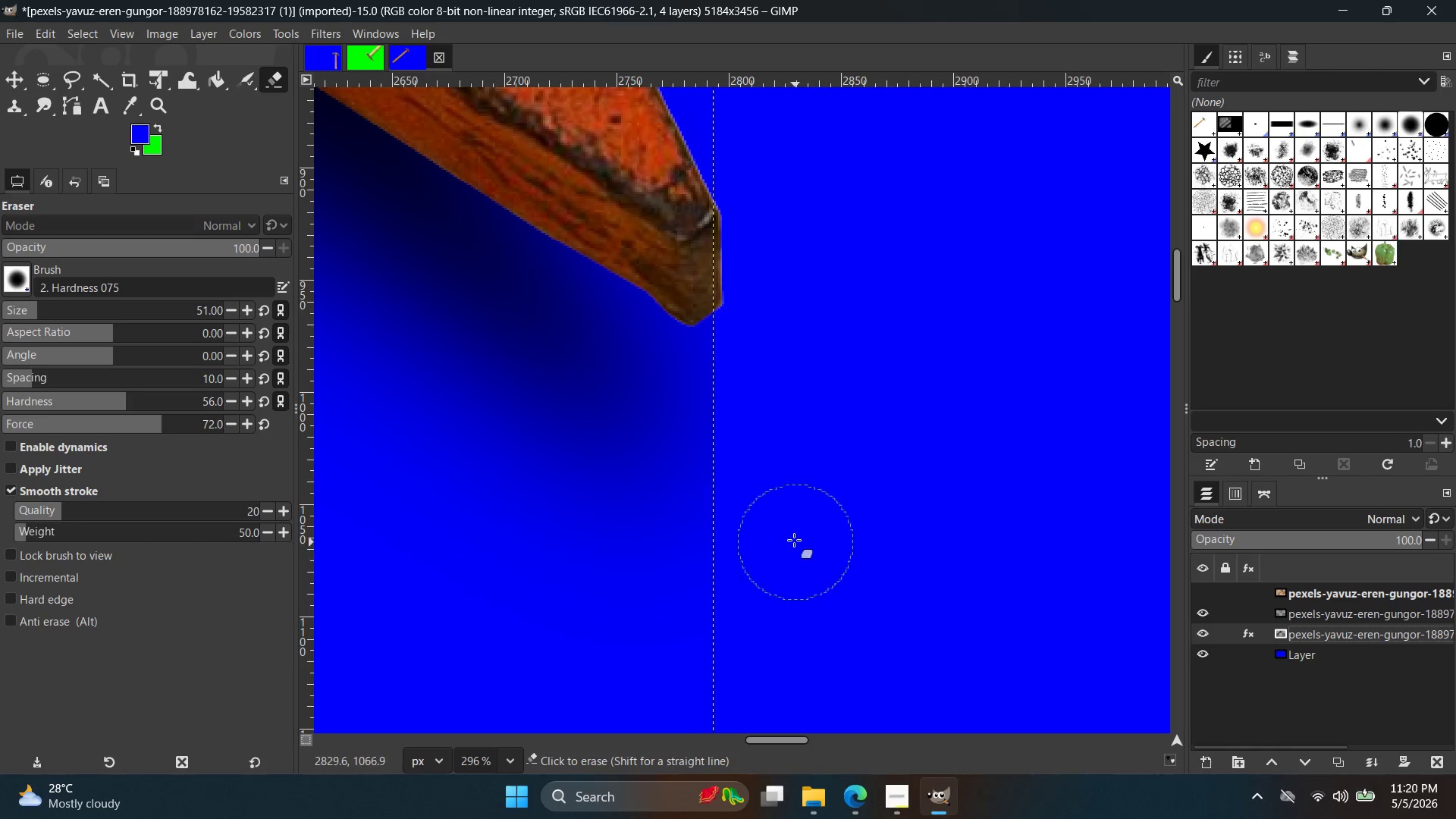 
hold_key(key=ControlLeft, duration=3.88)
scroll: coordinate [836, 541], scroll_direction: down, amount: 18.0
 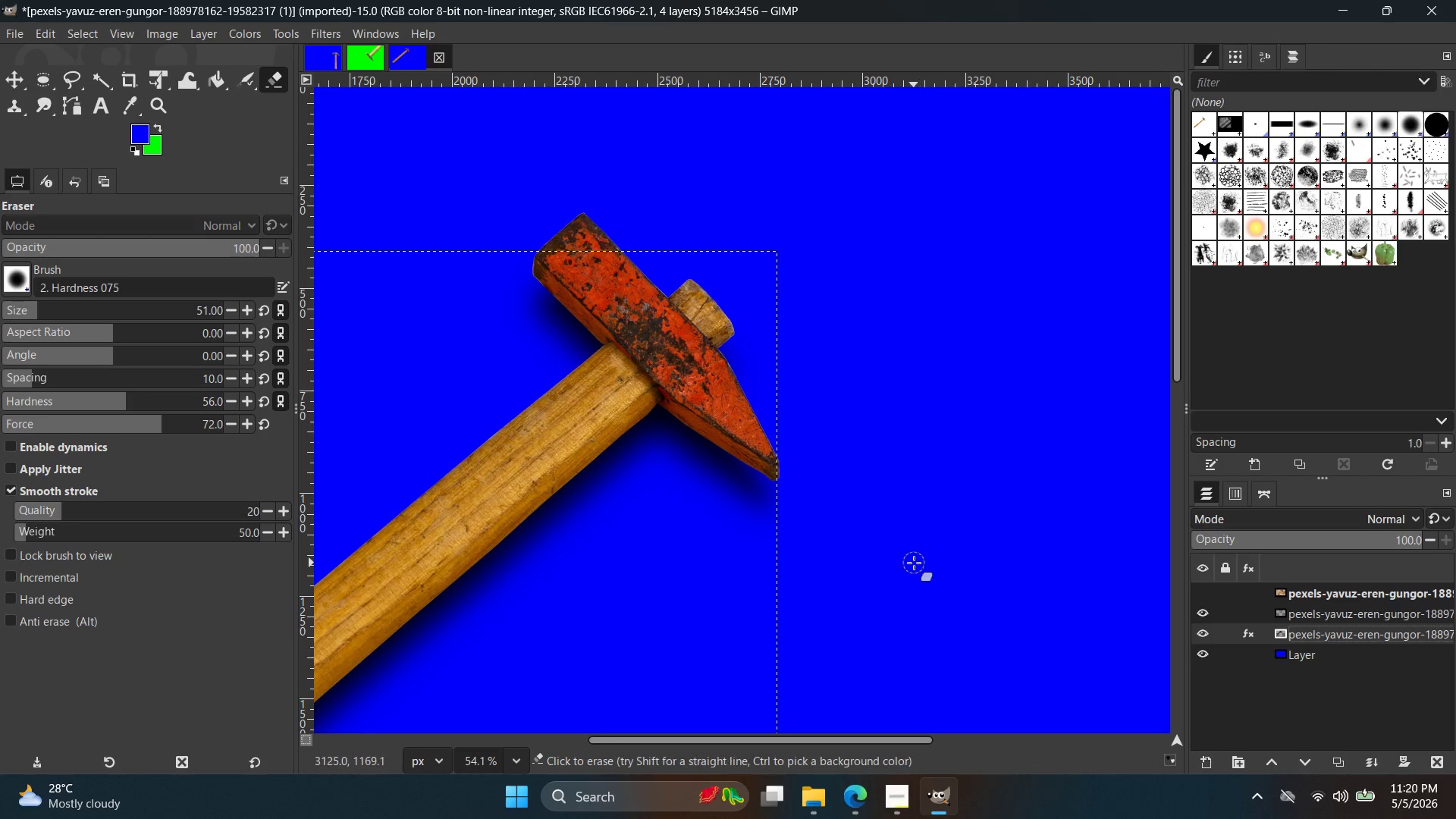 
left_click([1340, 622])
 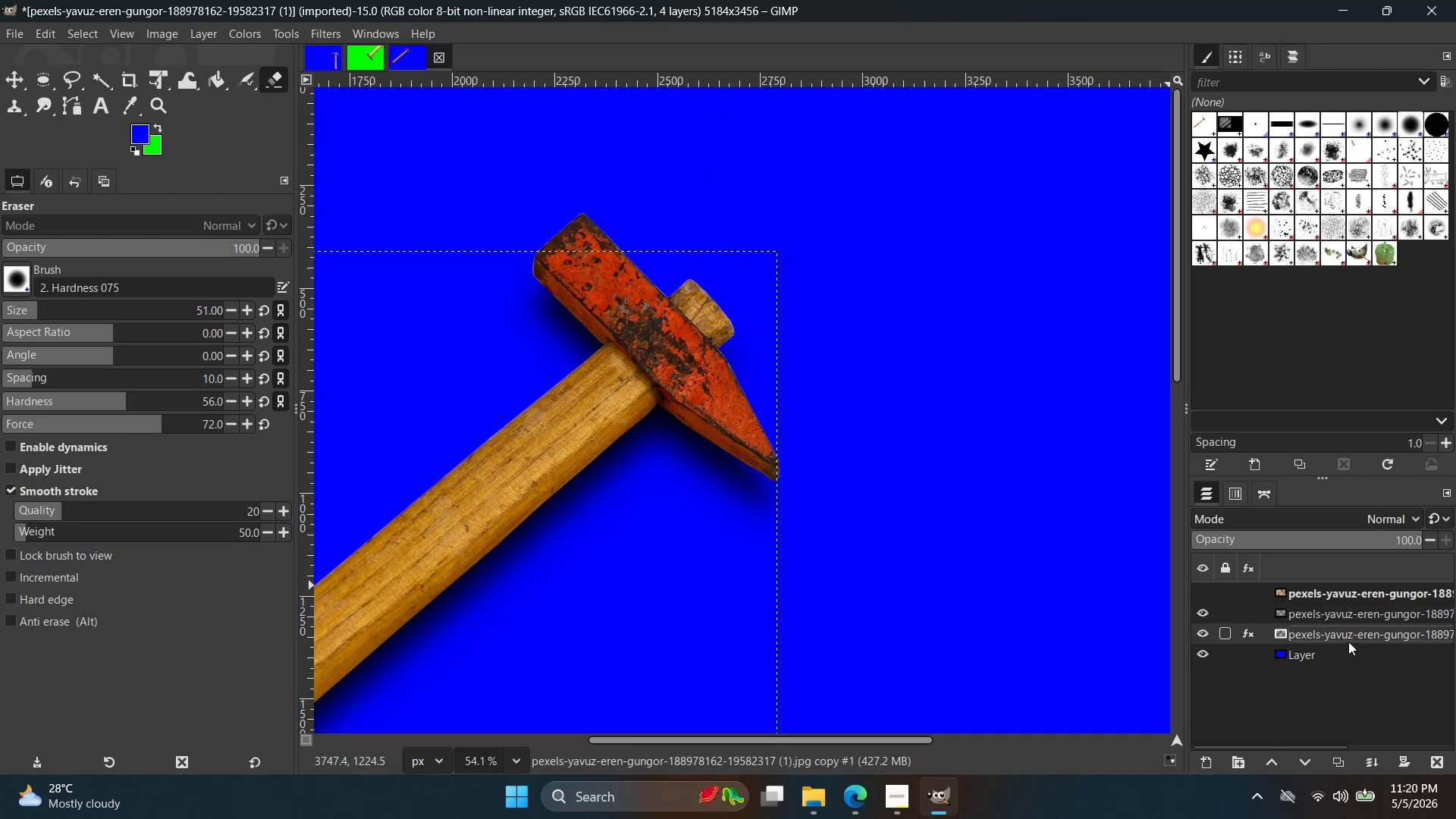 
double_click([1342, 664])
 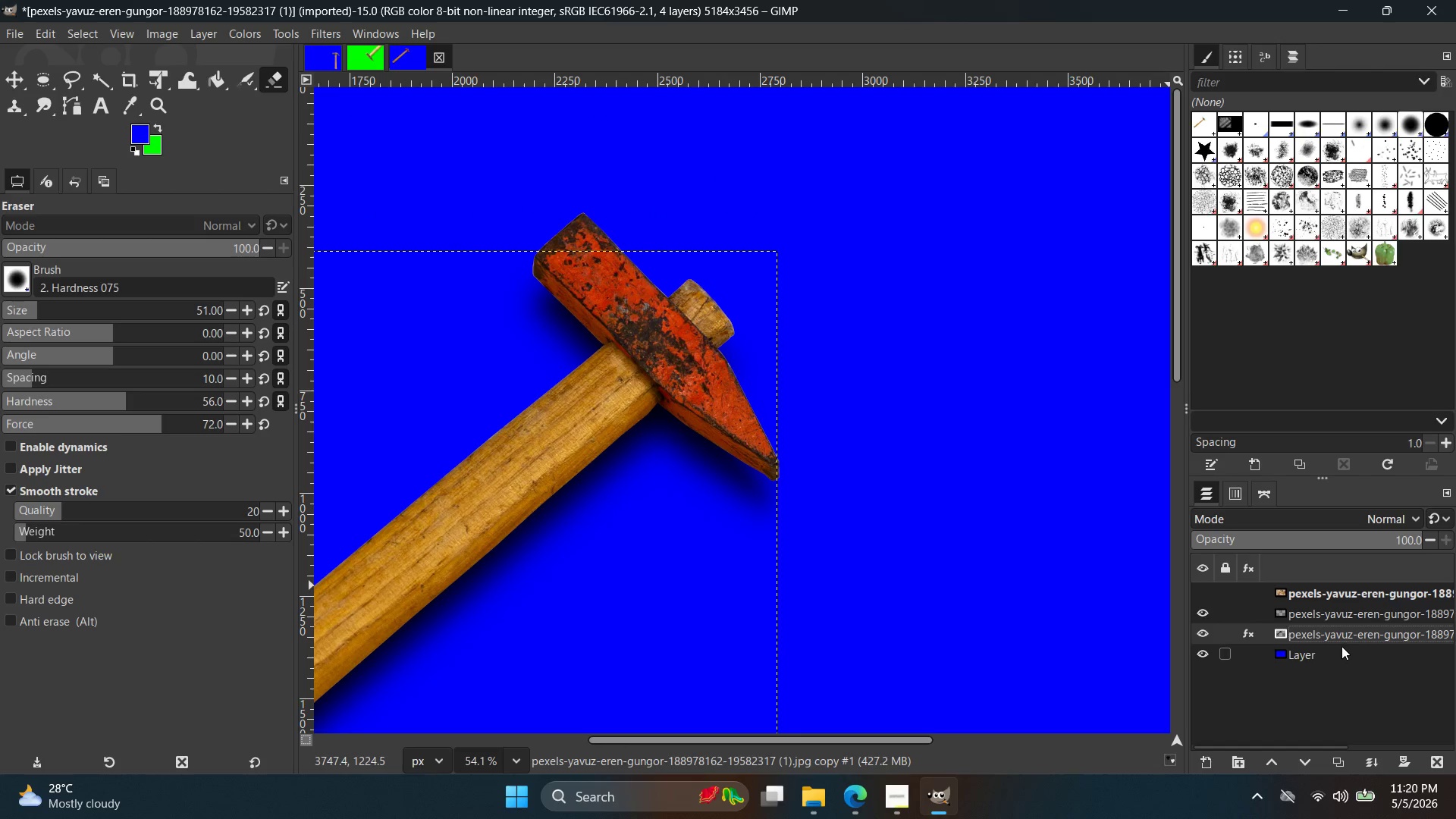 
triple_click([1341, 645])
 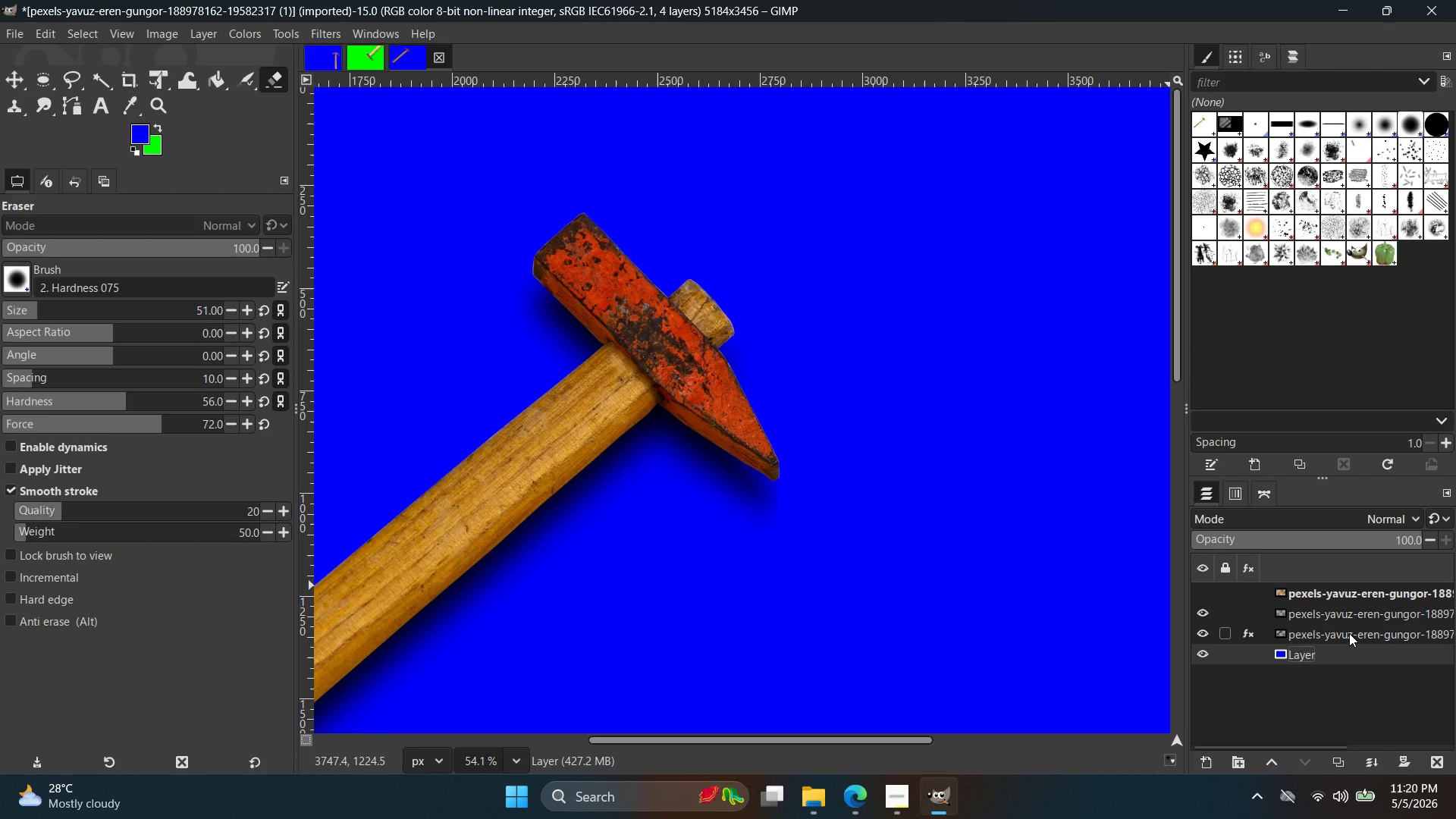 
left_click([1349, 627])
 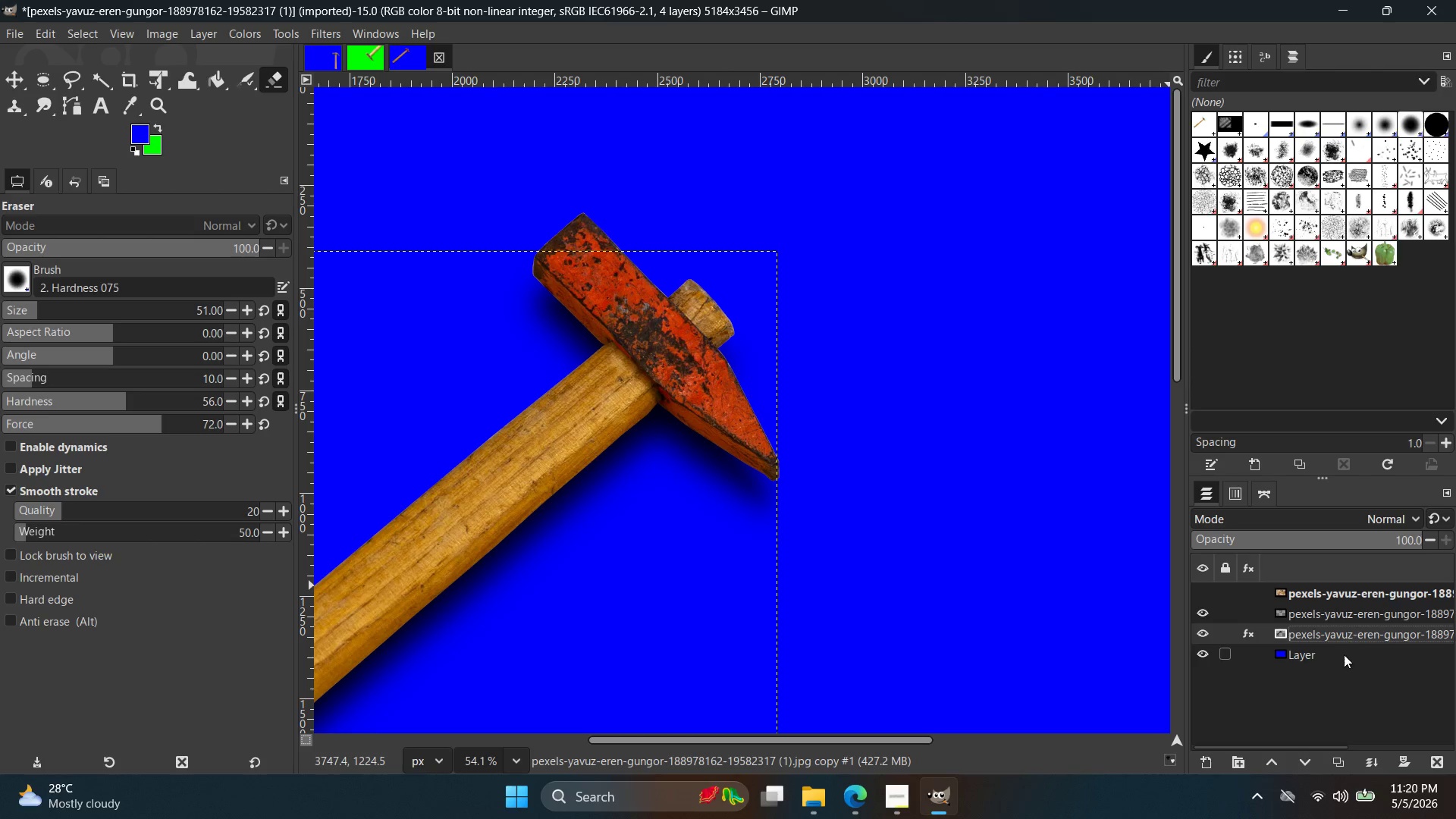 
double_click([1344, 661])
 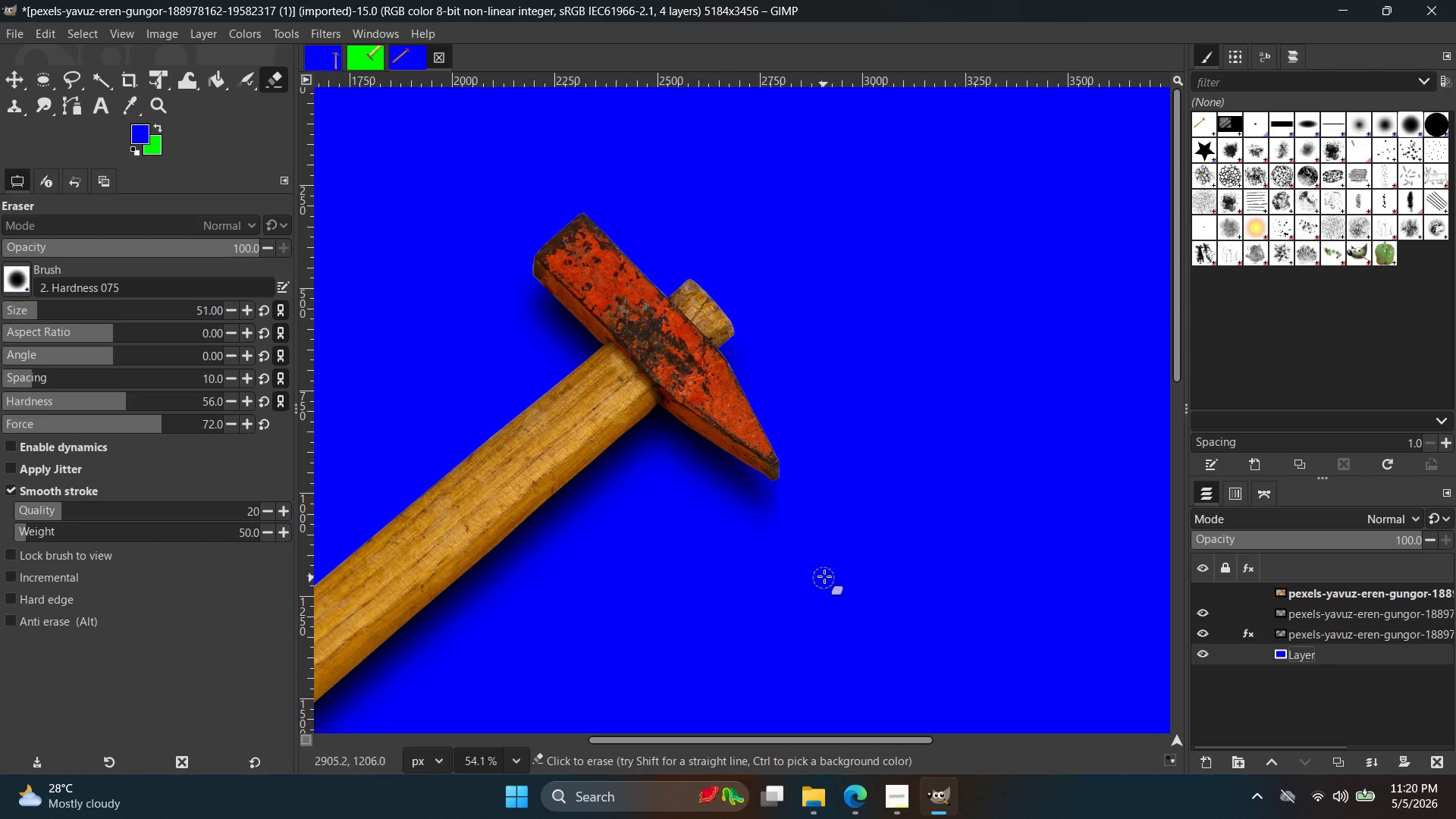 
hold_key(key=ControlLeft, duration=0.38)
scroll: coordinate [774, 548], scroll_direction: up, amount: 5.0
 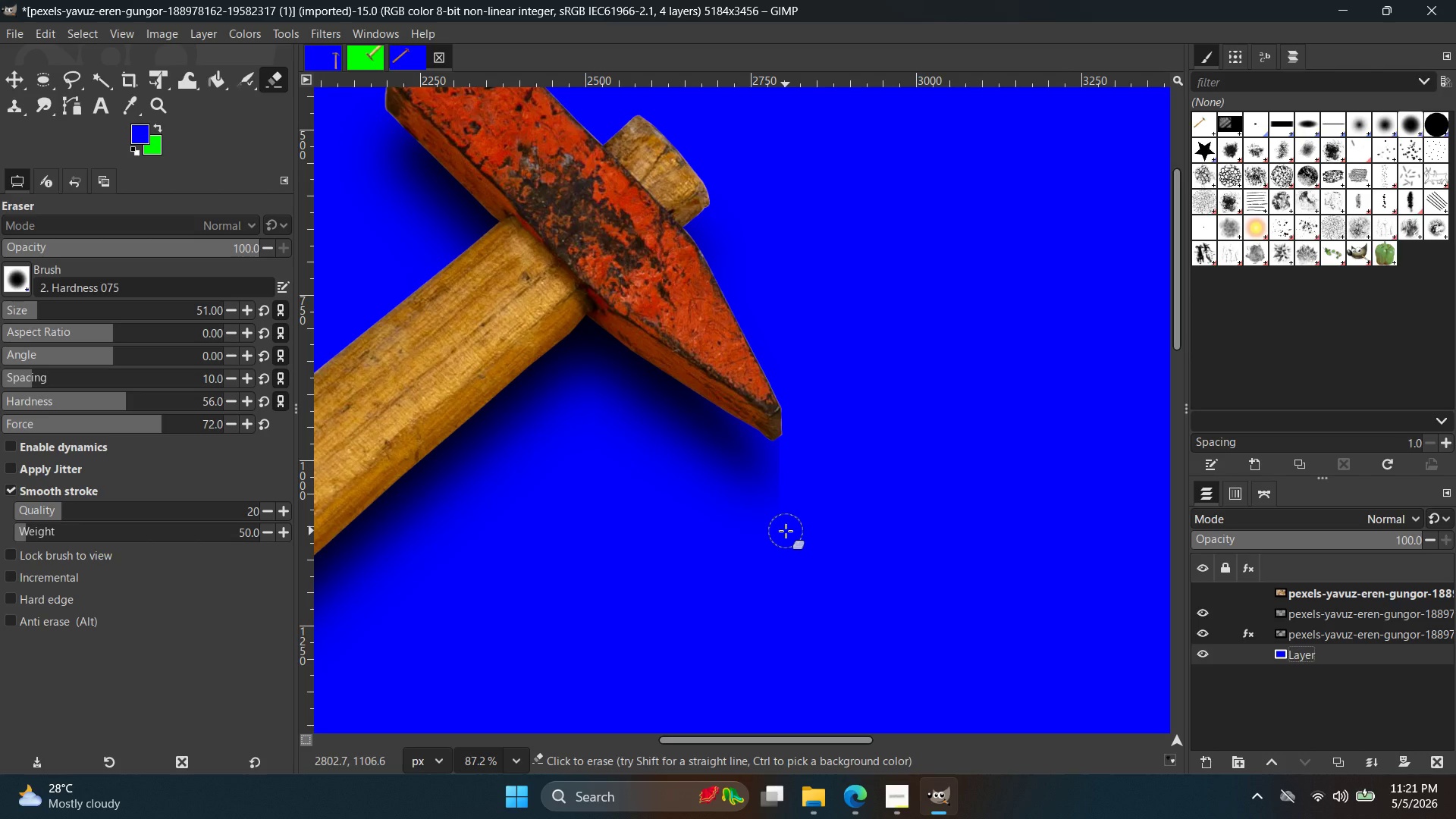 
wait(36.52)
 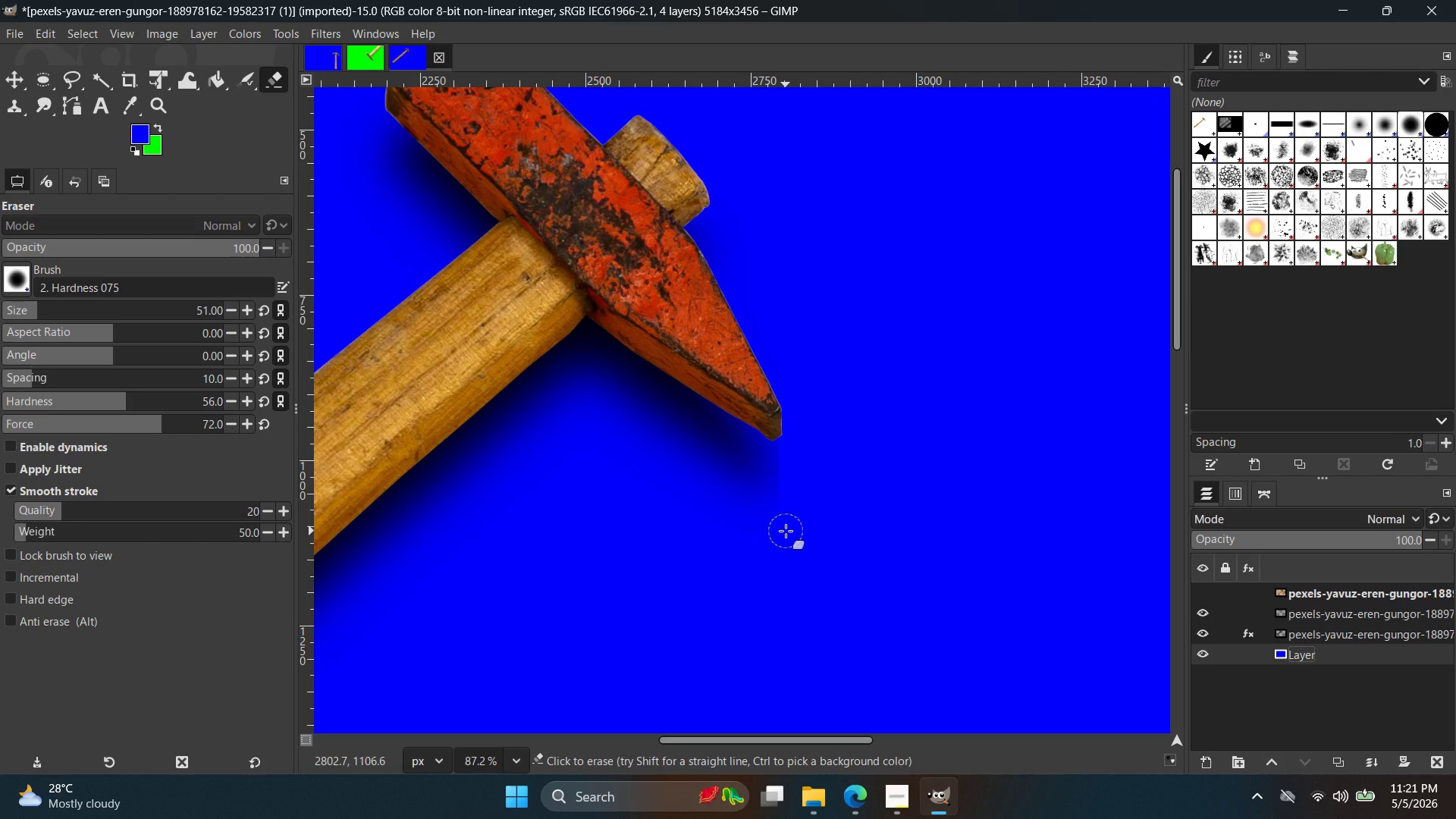 
left_click_drag(start_coordinate=[778, 460], to_coordinate=[779, 519])
 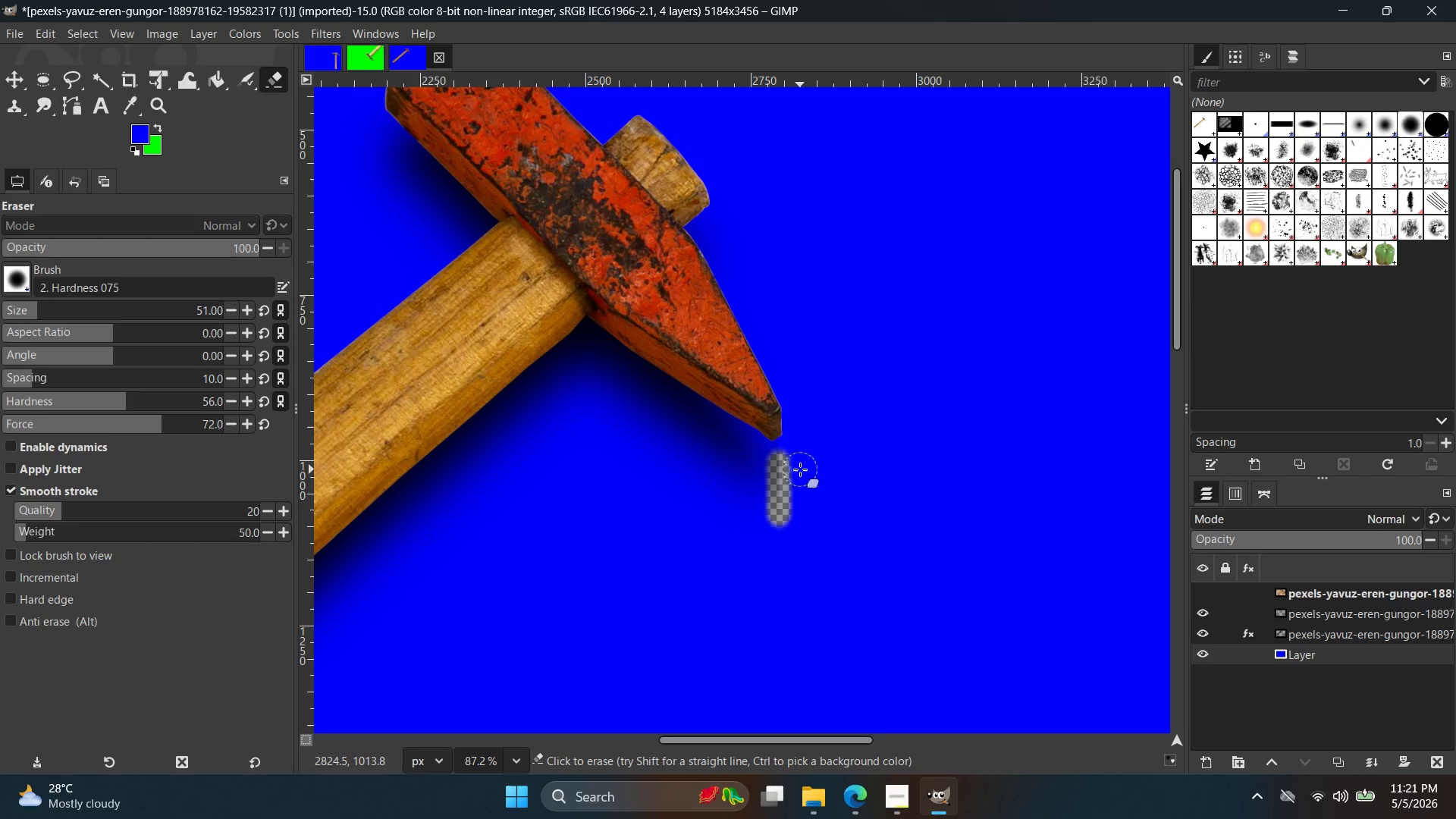 
key(Control+Z)
 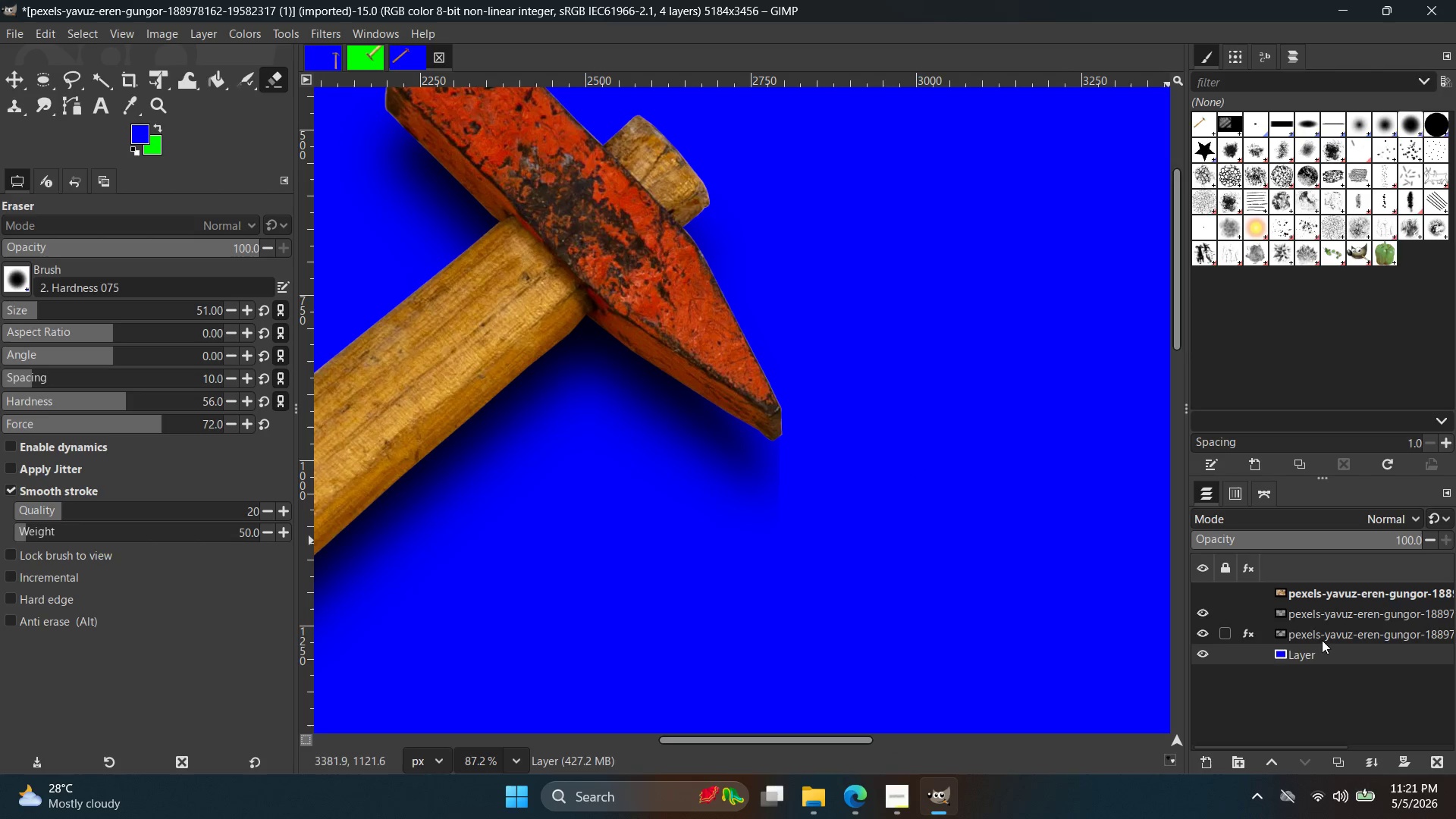 
left_click([1322, 640])
 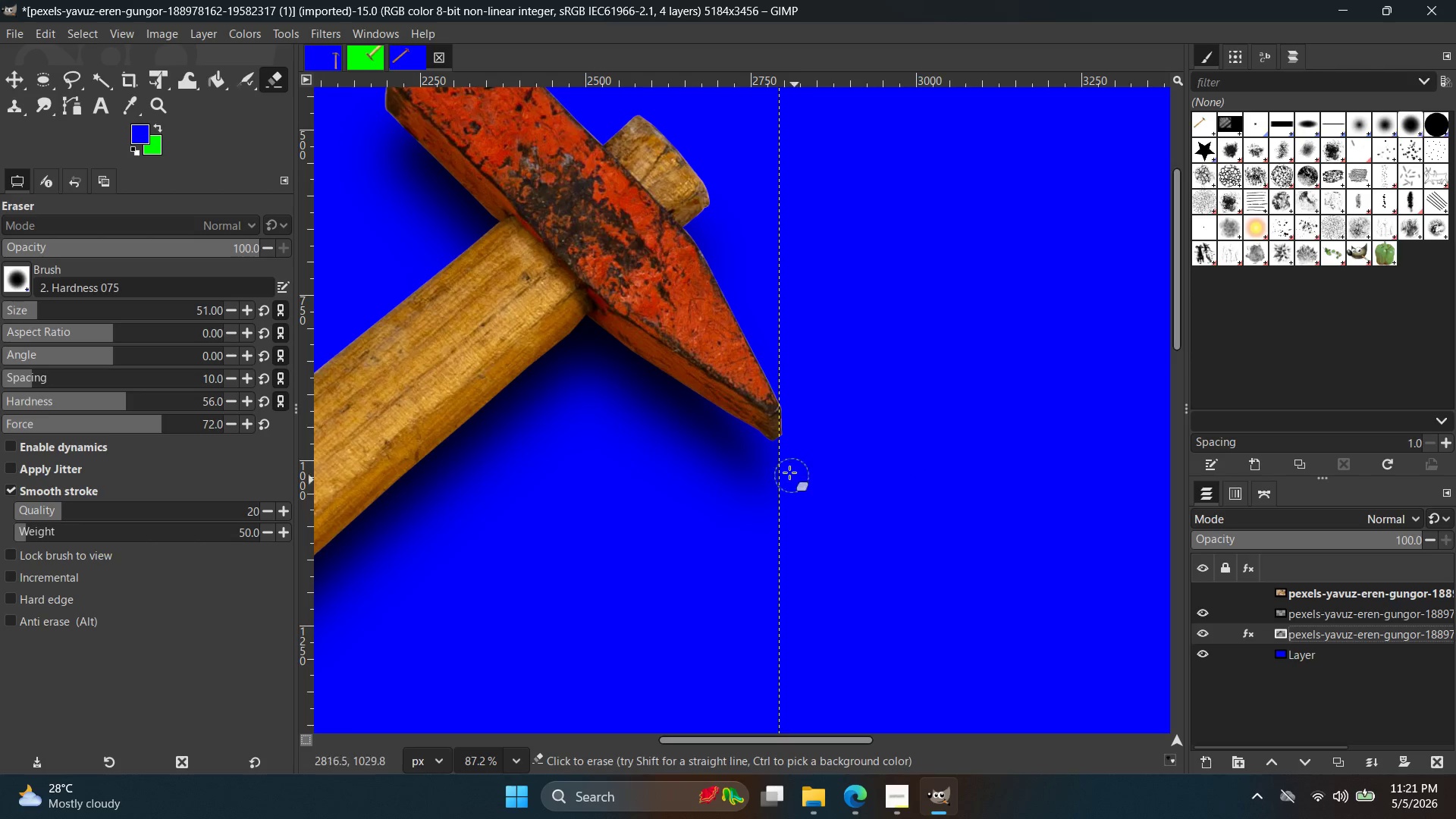 
left_click_drag(start_coordinate=[782, 457], to_coordinate=[701, 570])
 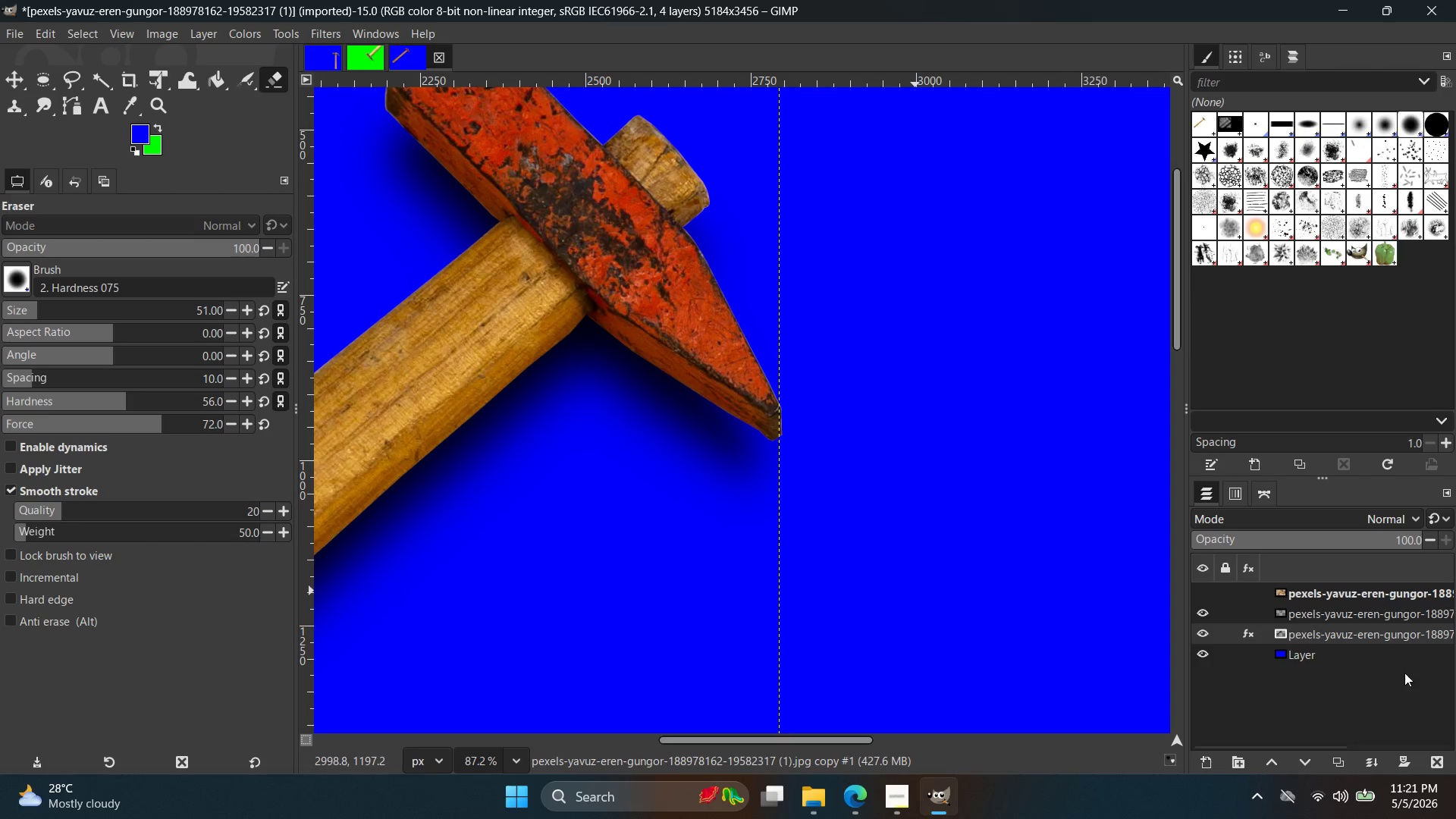 
left_click([1361, 658])
 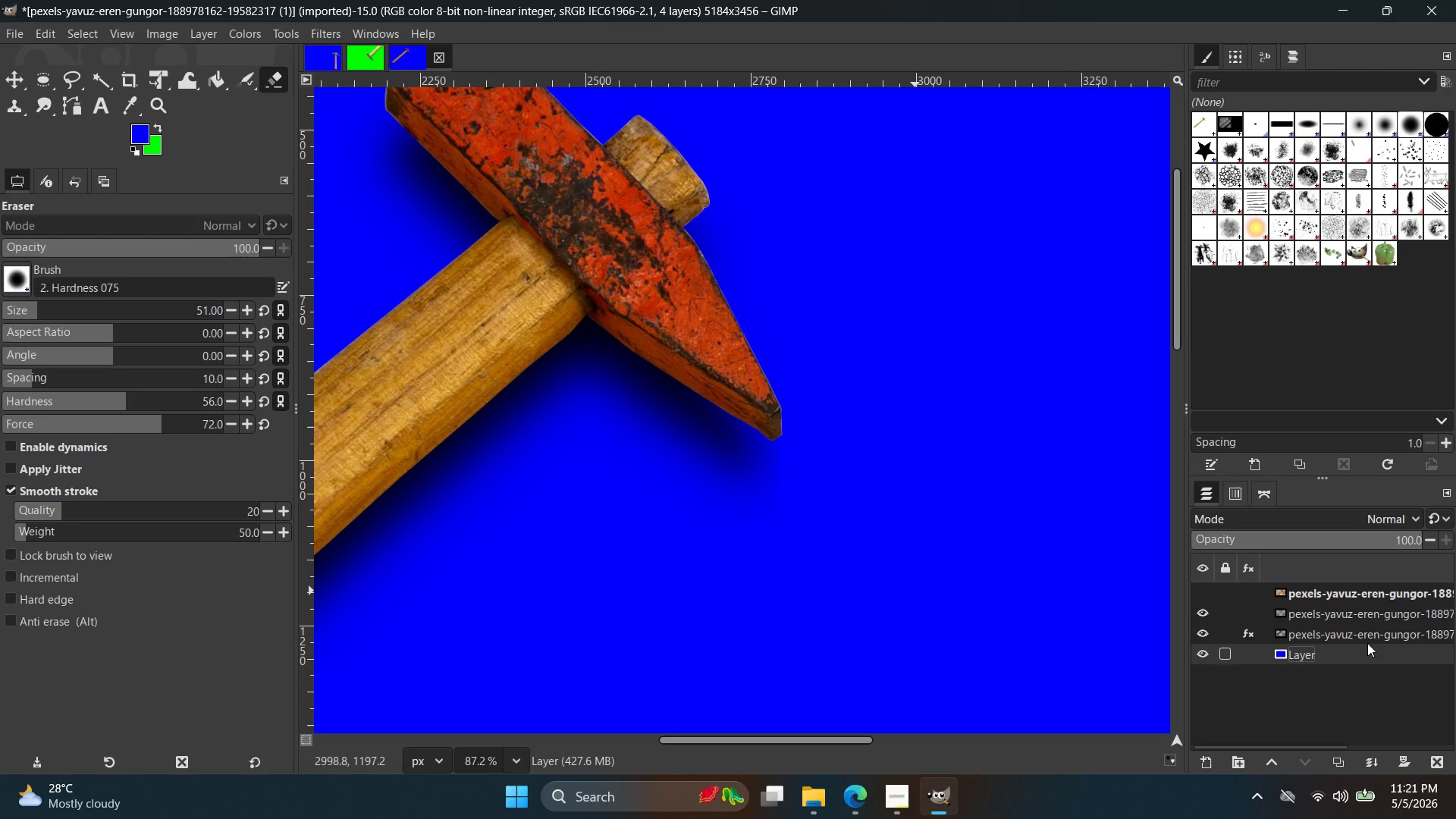 
left_click([1369, 639])
 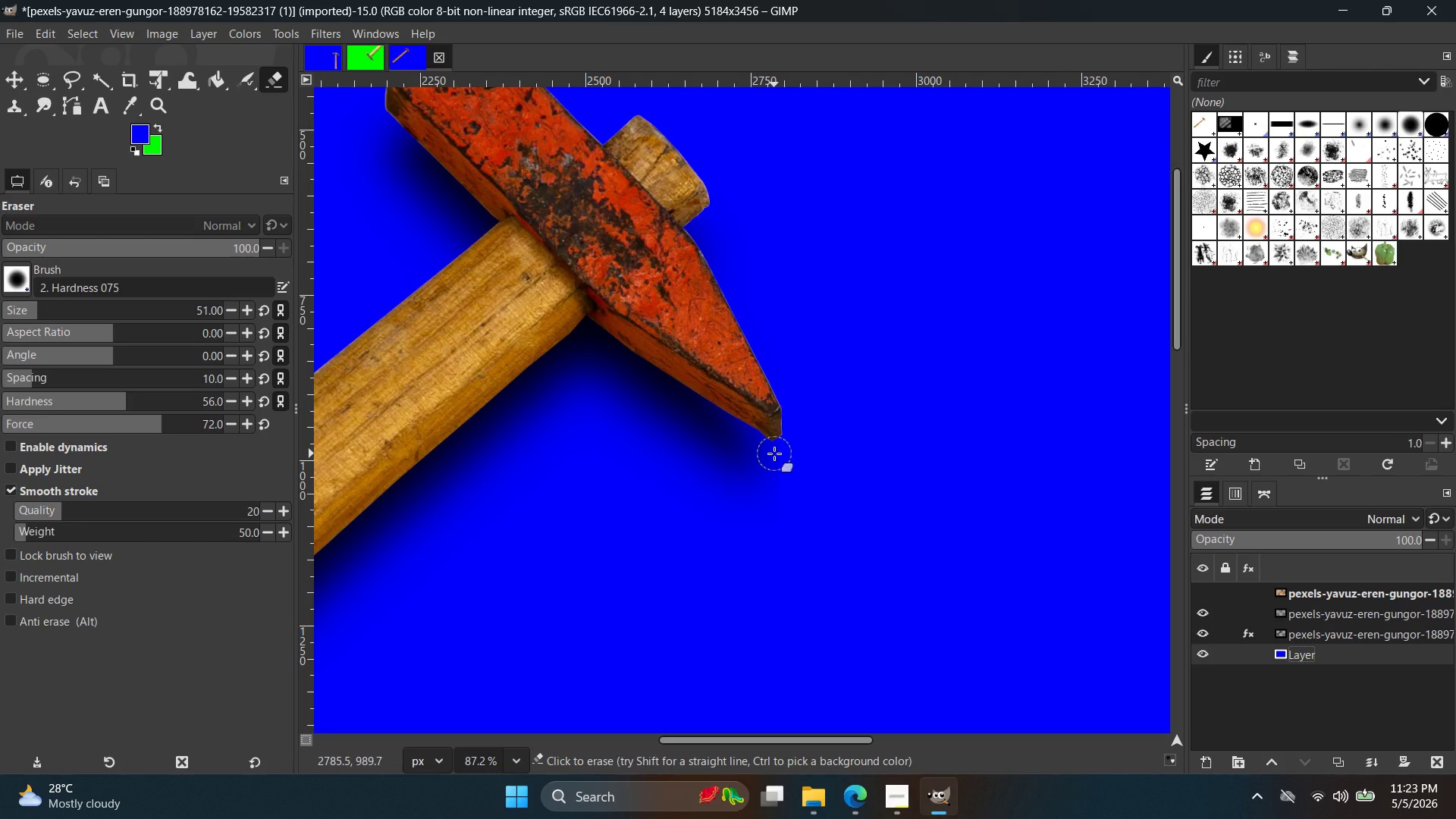 
wait(110.23)
 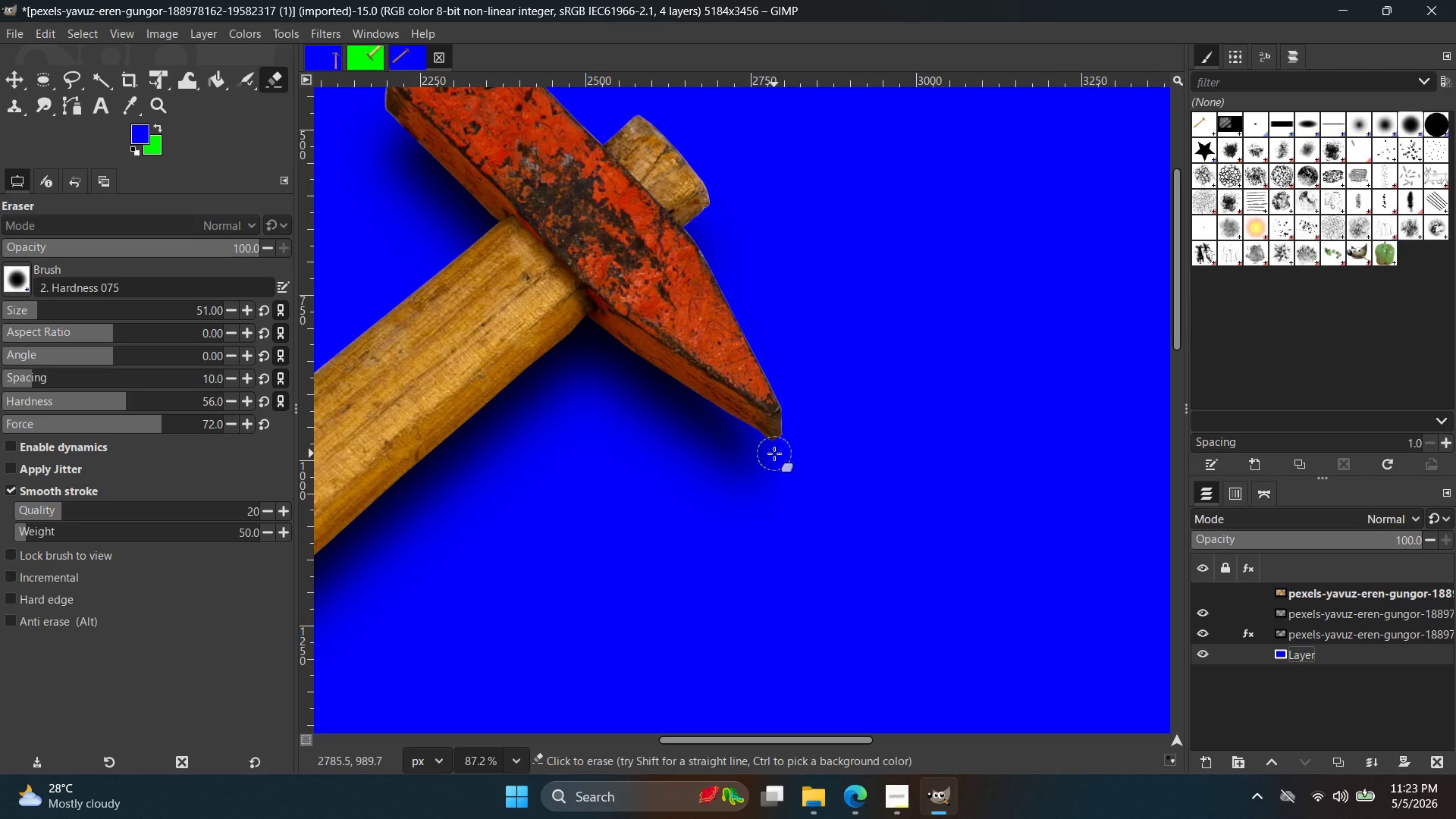 
left_click([1352, 629])
 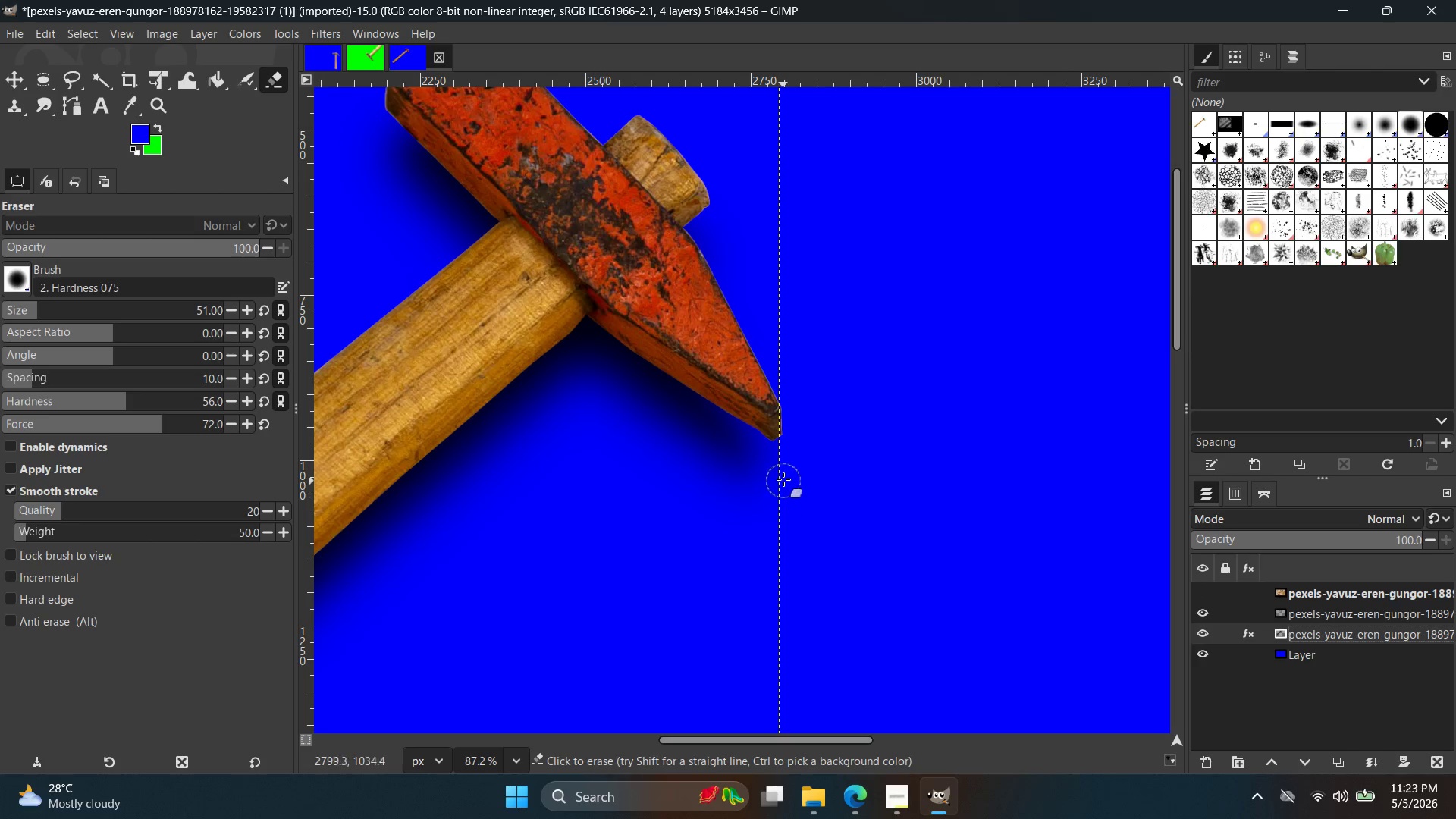 
wait(5.84)
 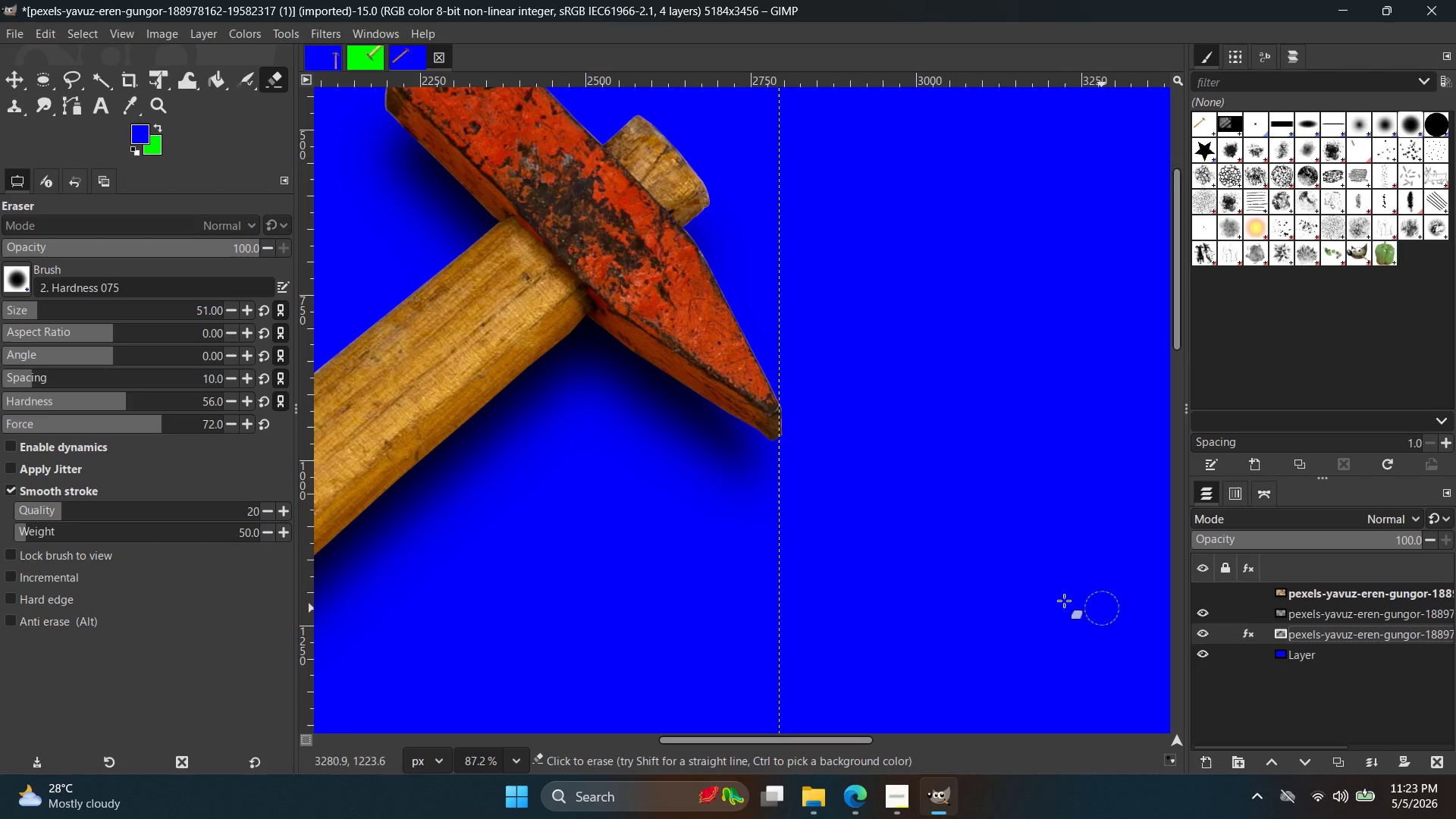 
left_click([1308, 651])
 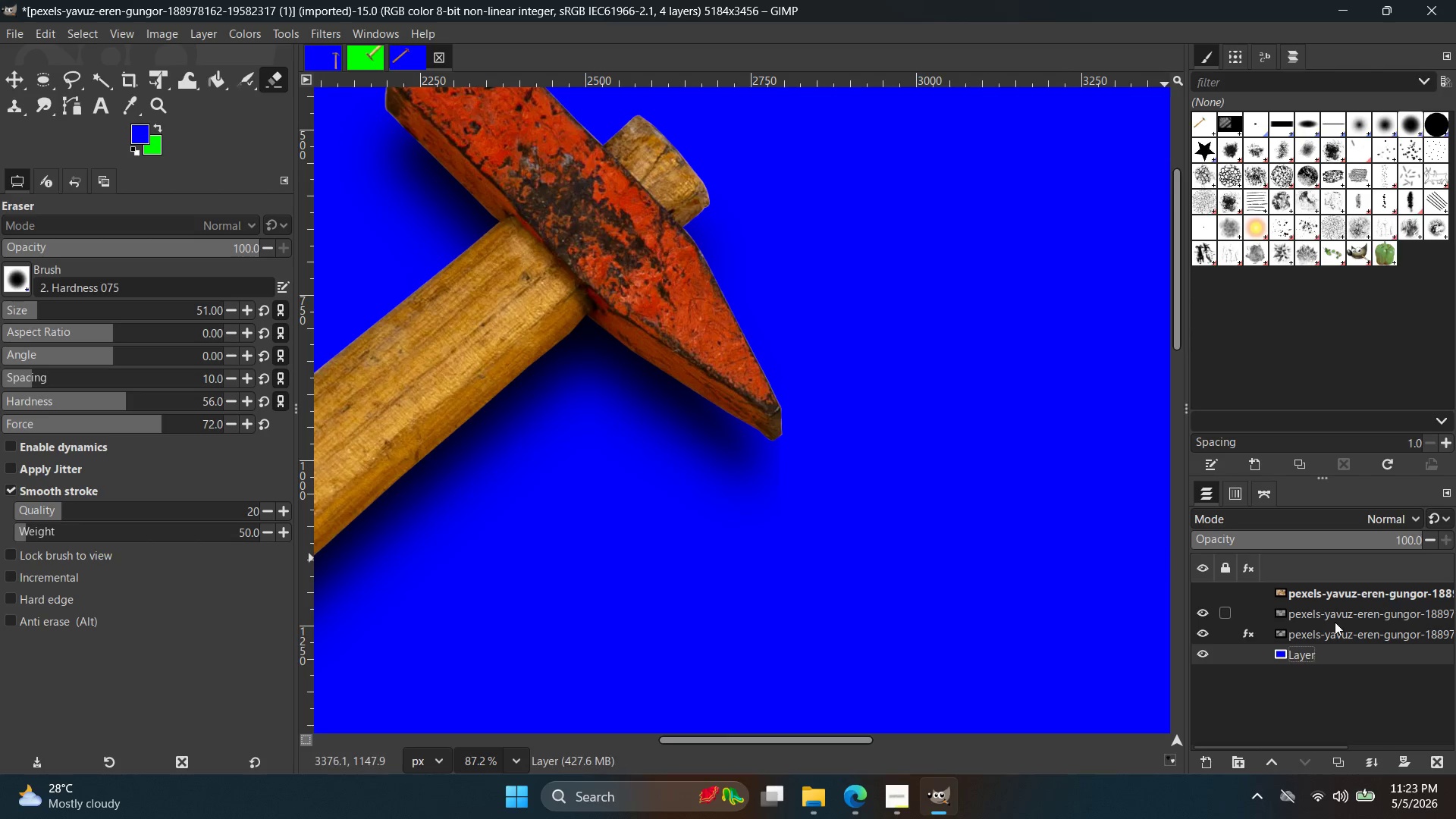 
left_click([1360, 636])
 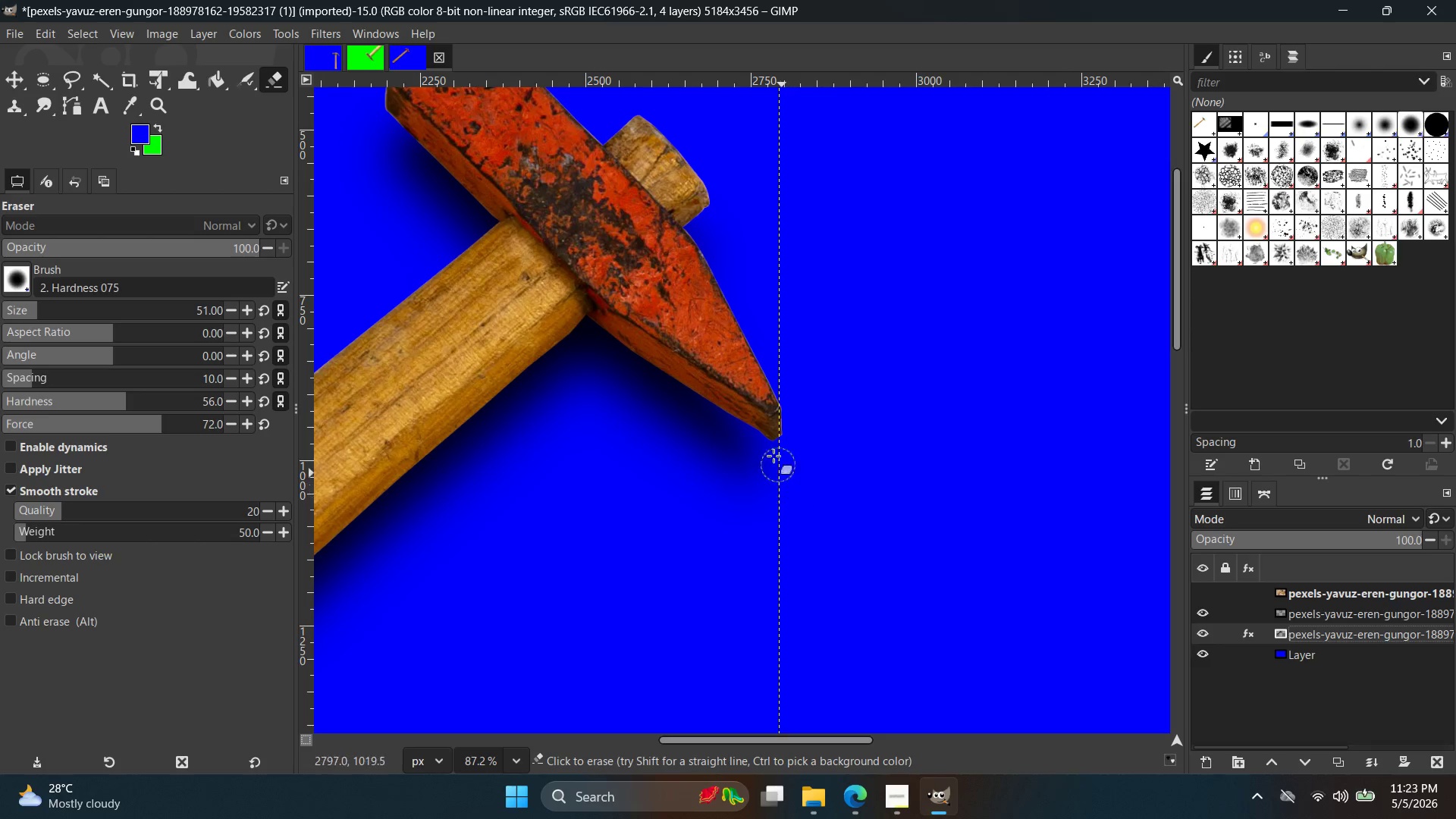 
left_click_drag(start_coordinate=[767, 441], to_coordinate=[766, 539])
 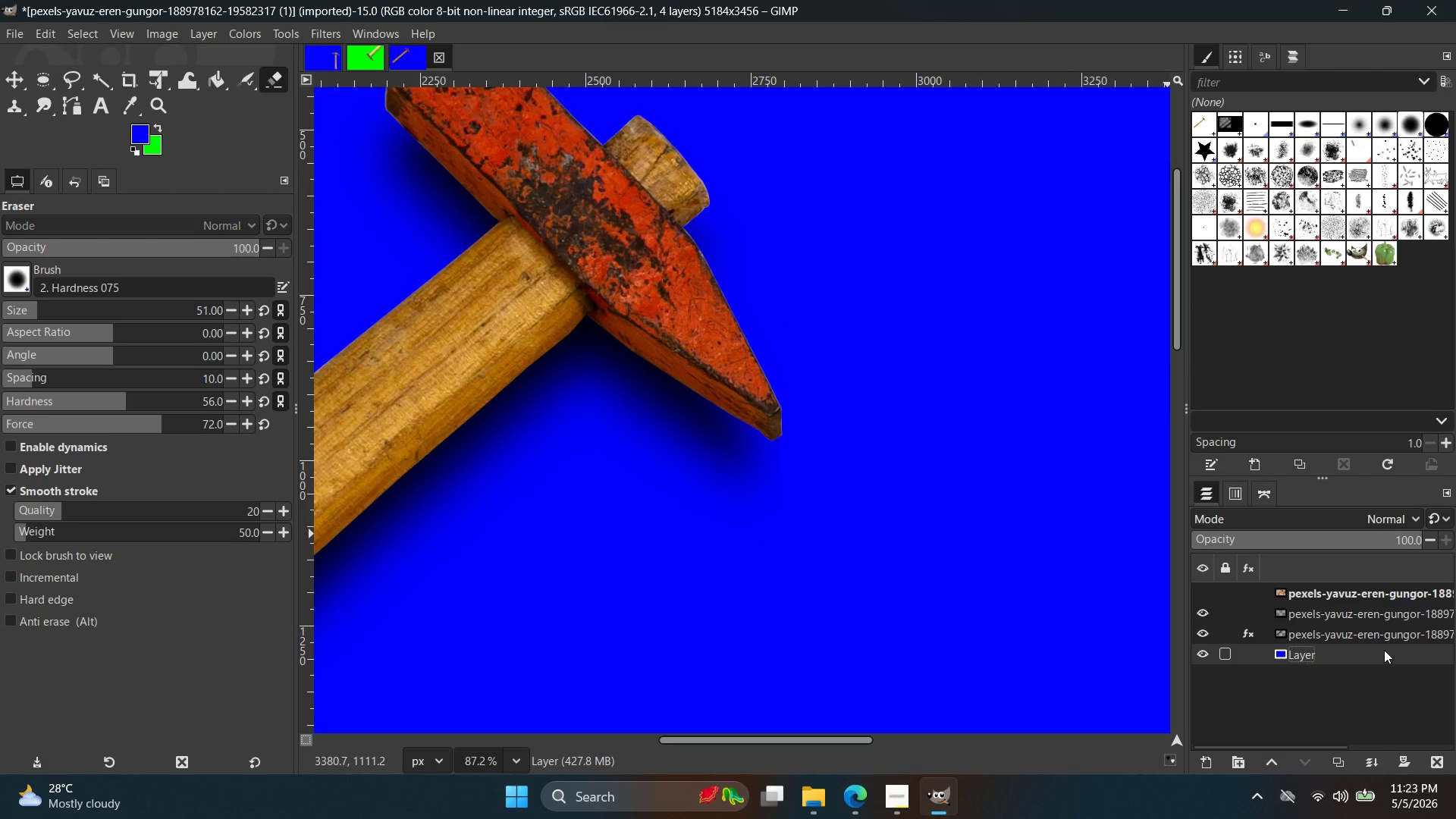 
key(Control+Z)
 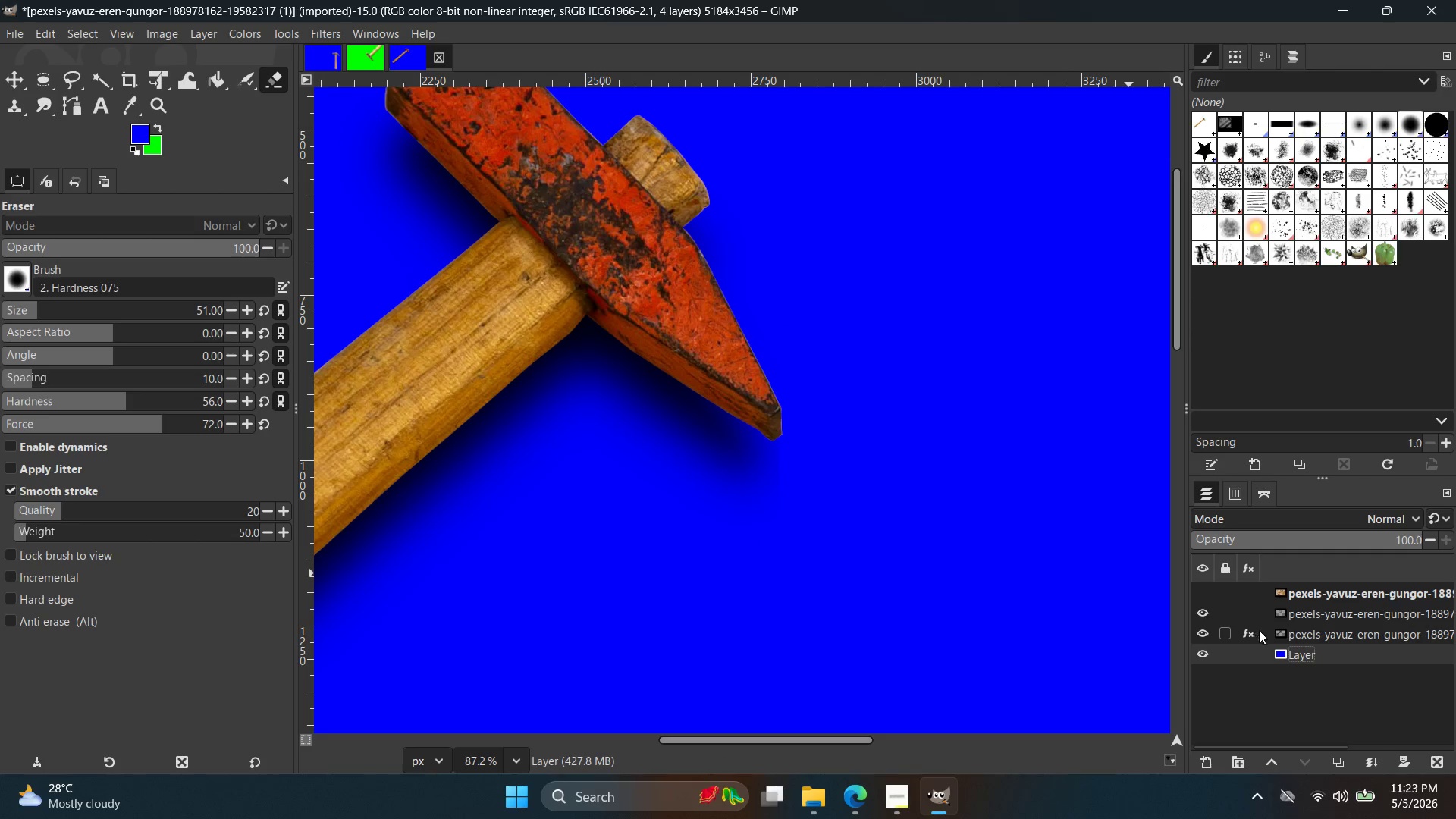 
hold_key(key=ControlLeft, duration=1.5)
scroll: coordinate [1065, 604], scroll_direction: down, amount: 18.0
 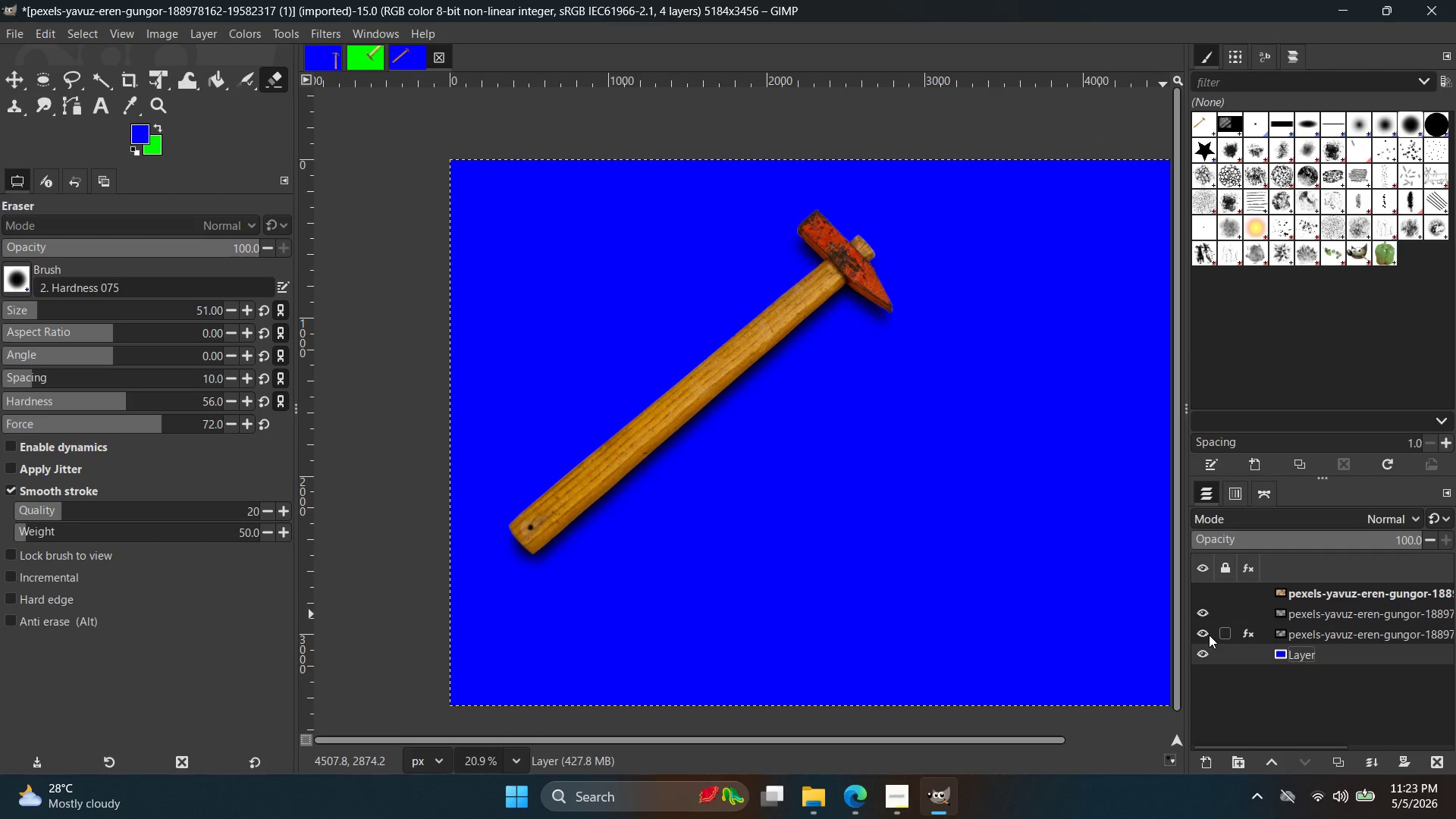 
double_click([1209, 635])
 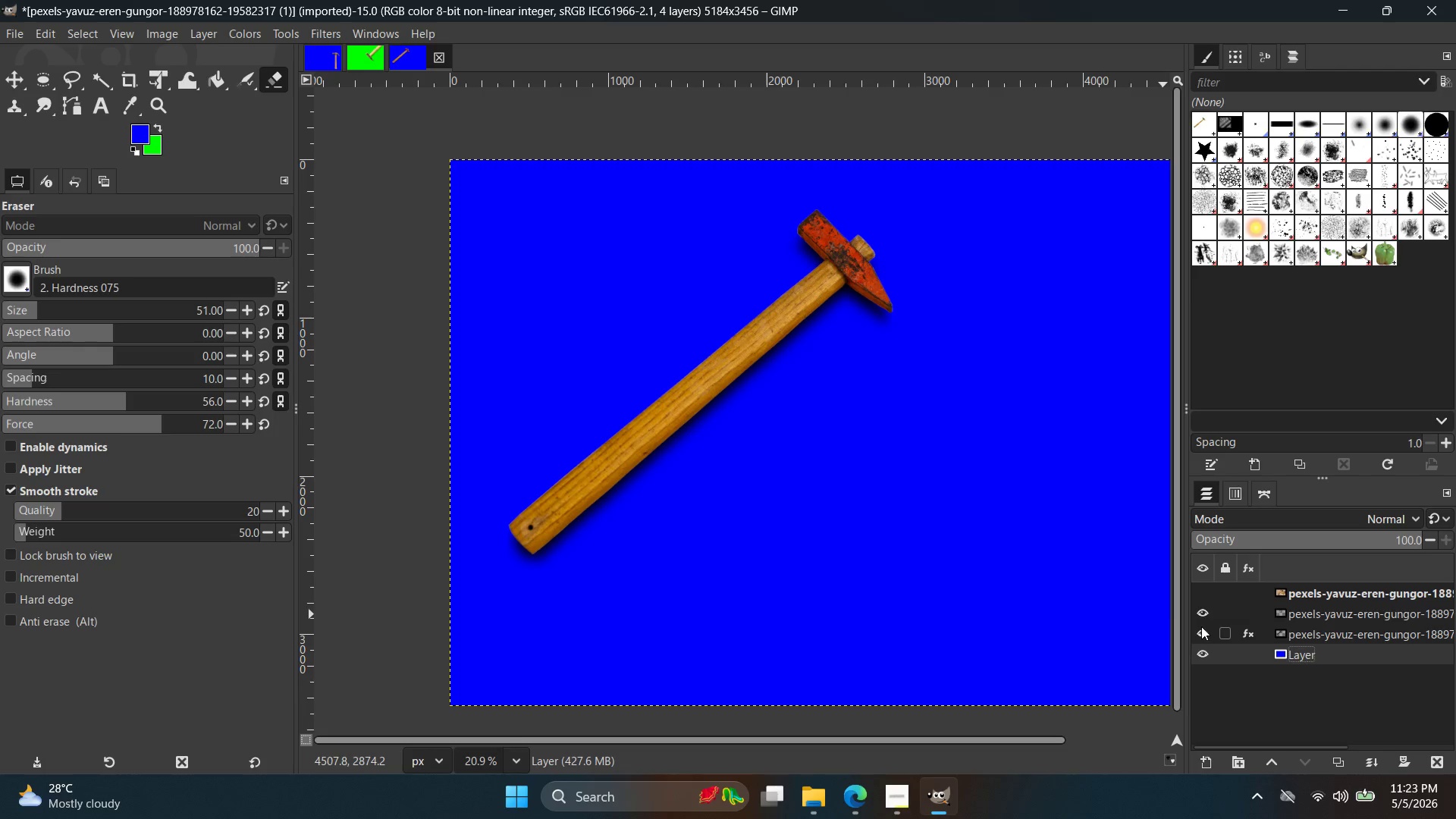 
hold_key(key=ControlLeft, duration=0.34)
scroll: coordinate [1087, 566], scroll_direction: down, amount: 2.0
 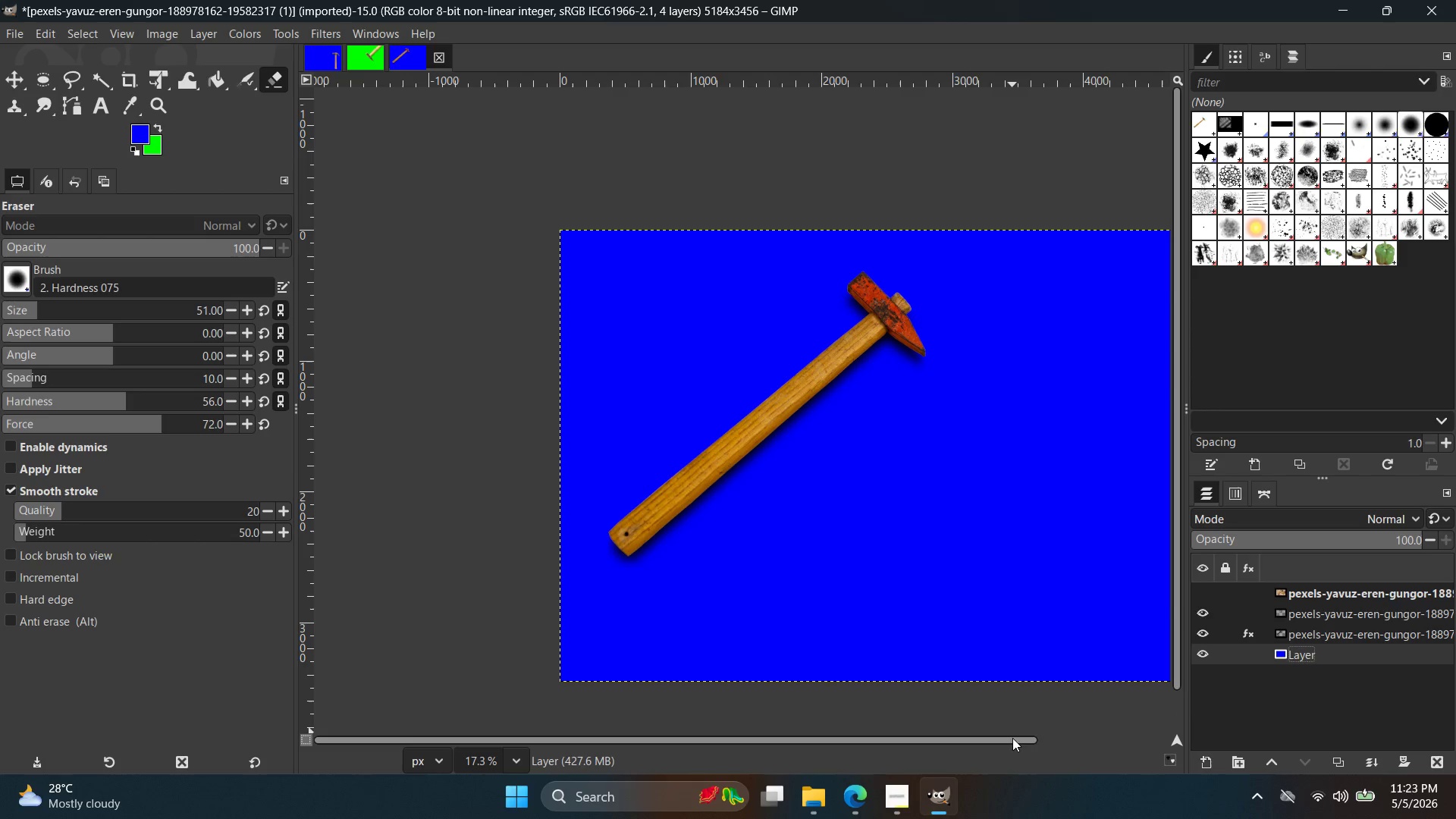 
left_click_drag(start_coordinate=[1016, 734], to_coordinate=[1104, 740])
 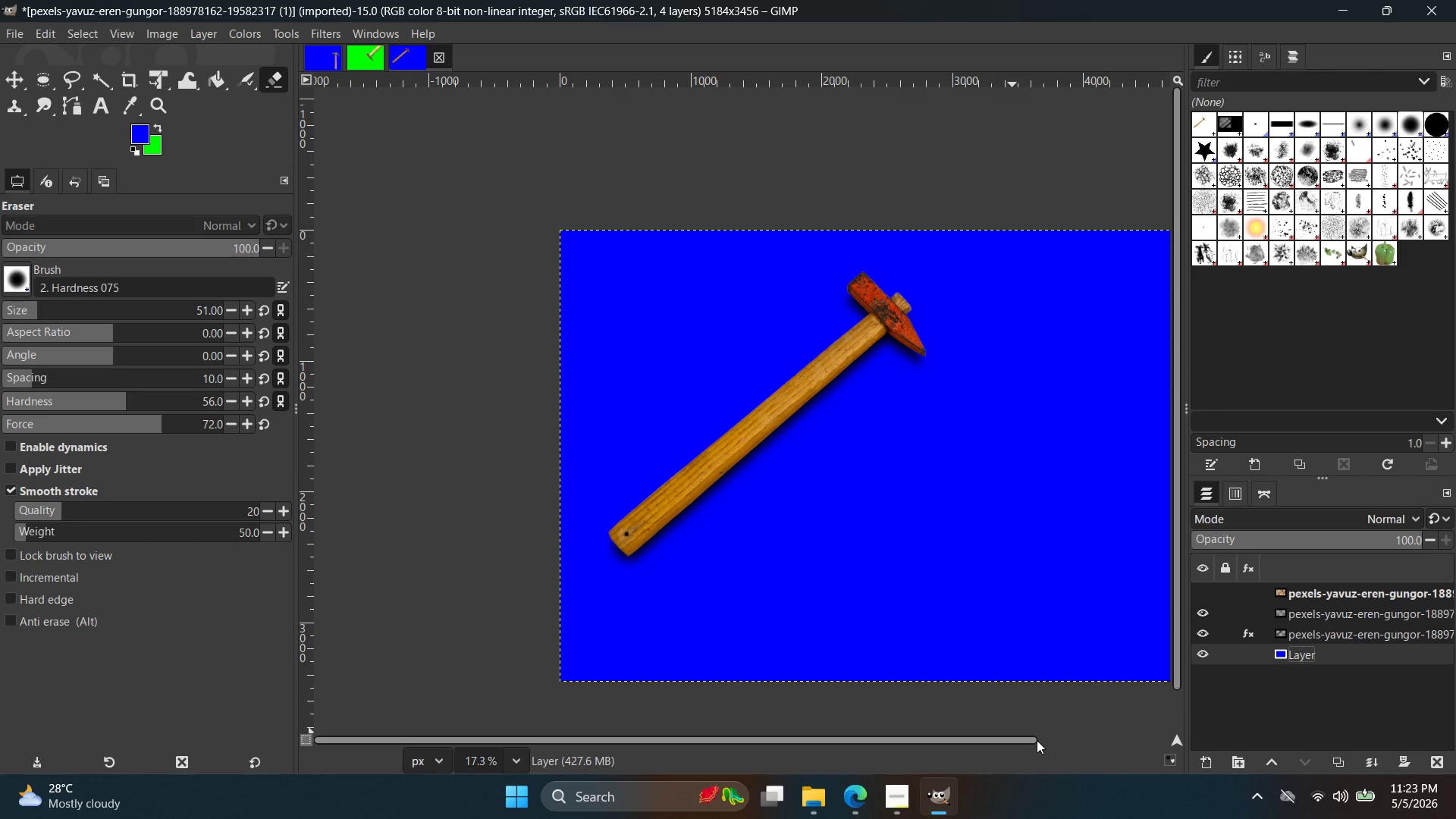 
left_click_drag(start_coordinate=[1037, 740], to_coordinate=[1072, 739])
 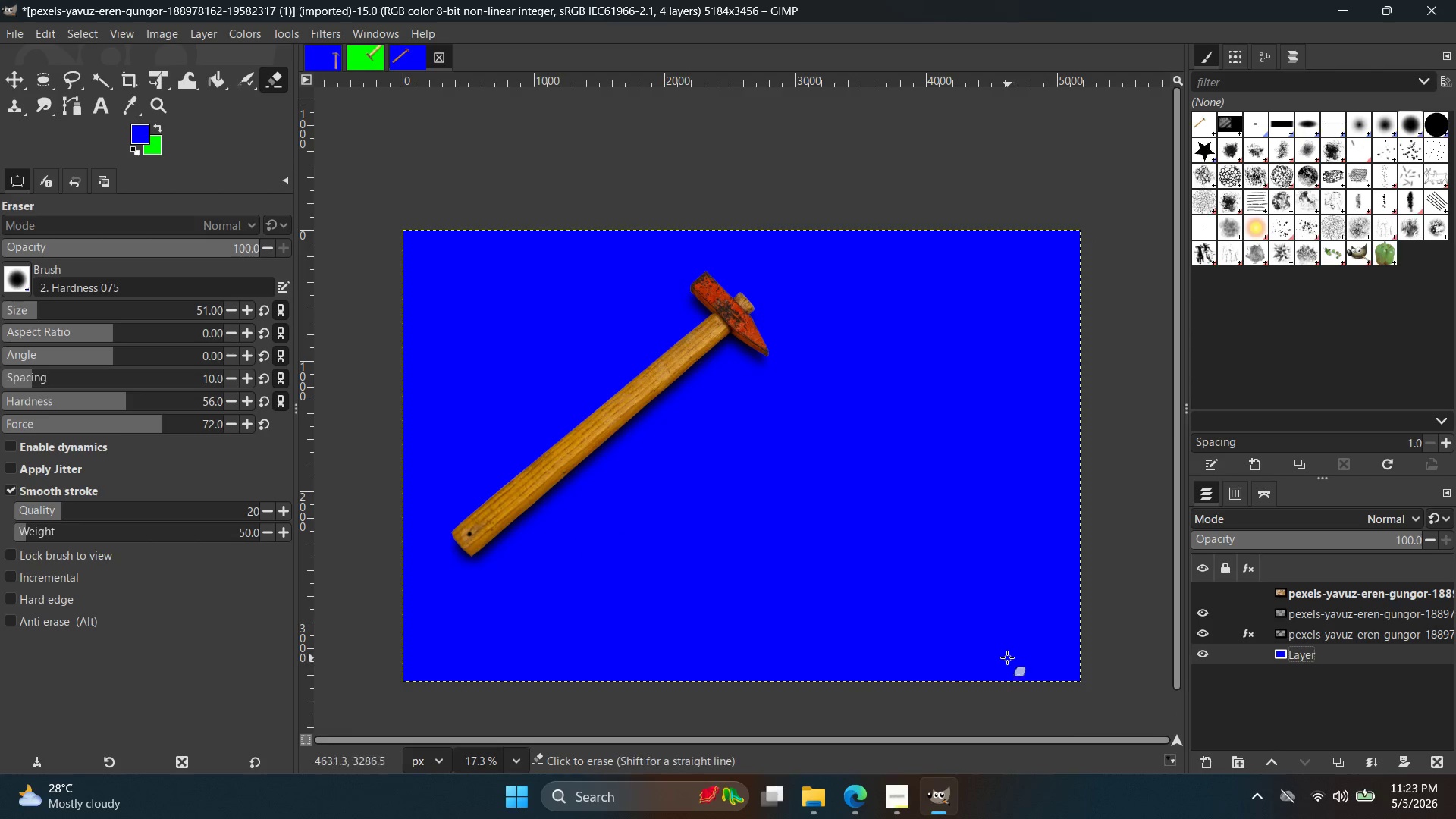 
hold_key(key=ControlLeft, duration=0.53)
scroll: coordinate [1006, 654], scroll_direction: up, amount: 1.0
 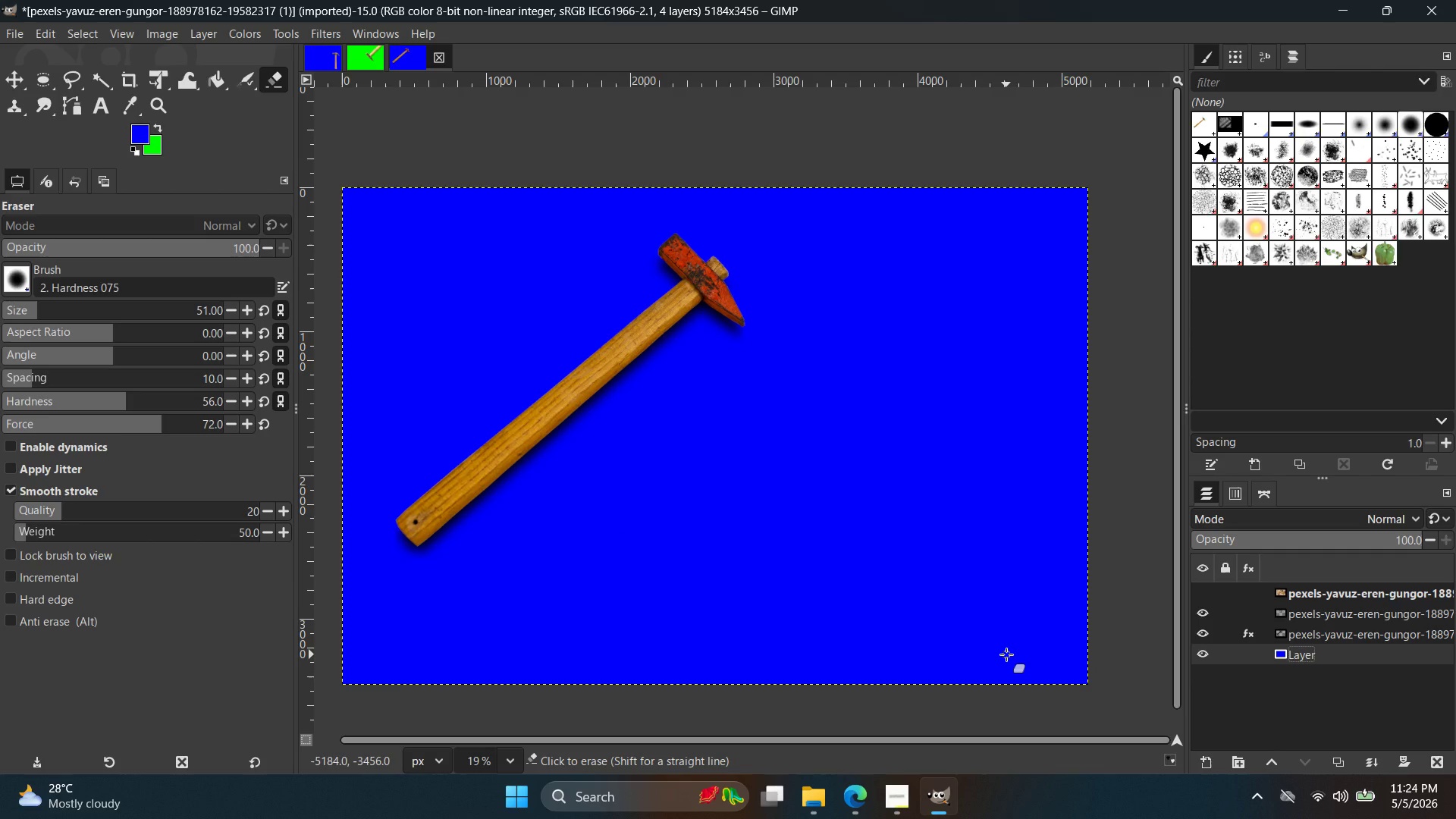 
wait(67.11)
 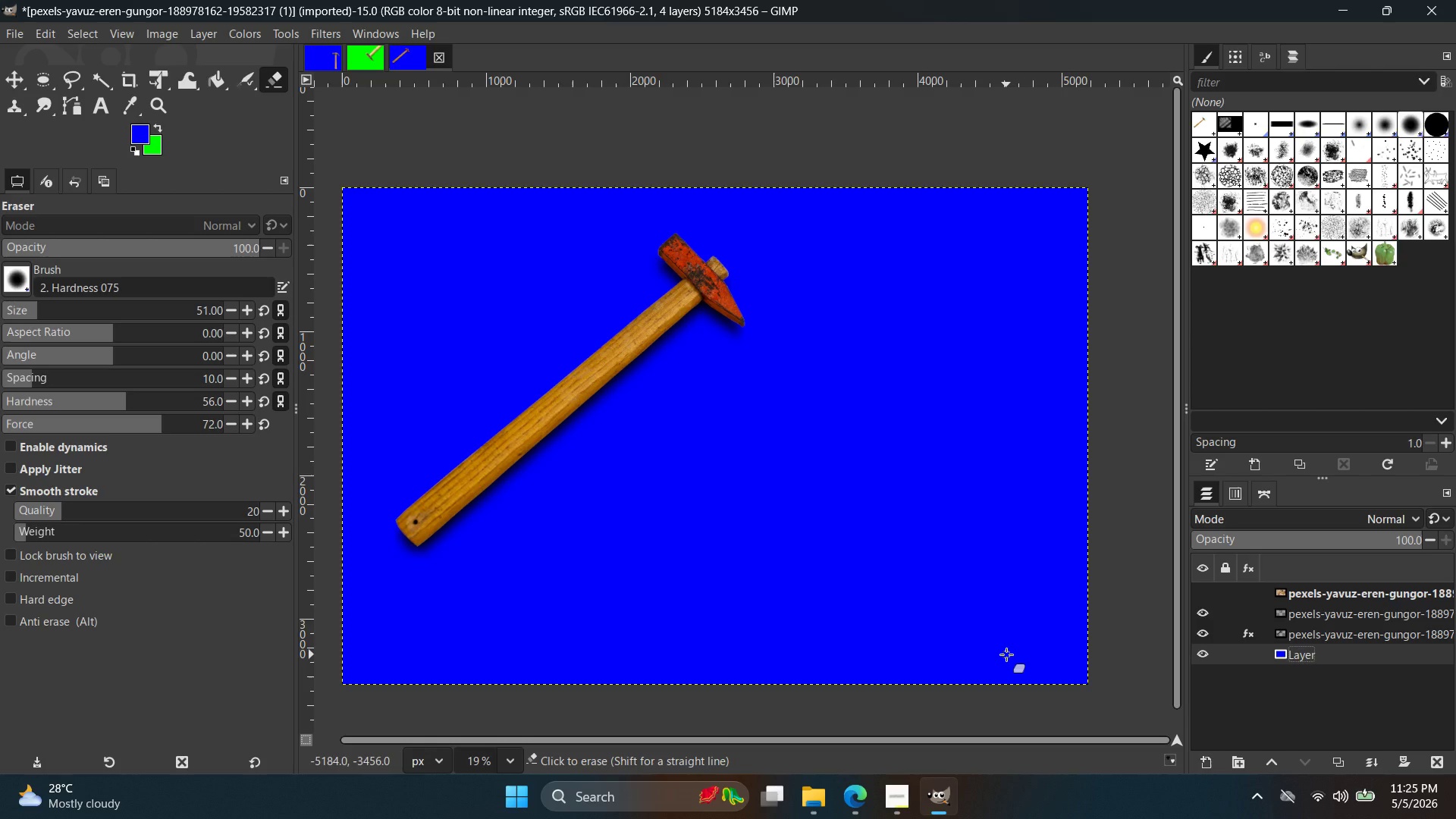 
key(Control+Shift+E)
 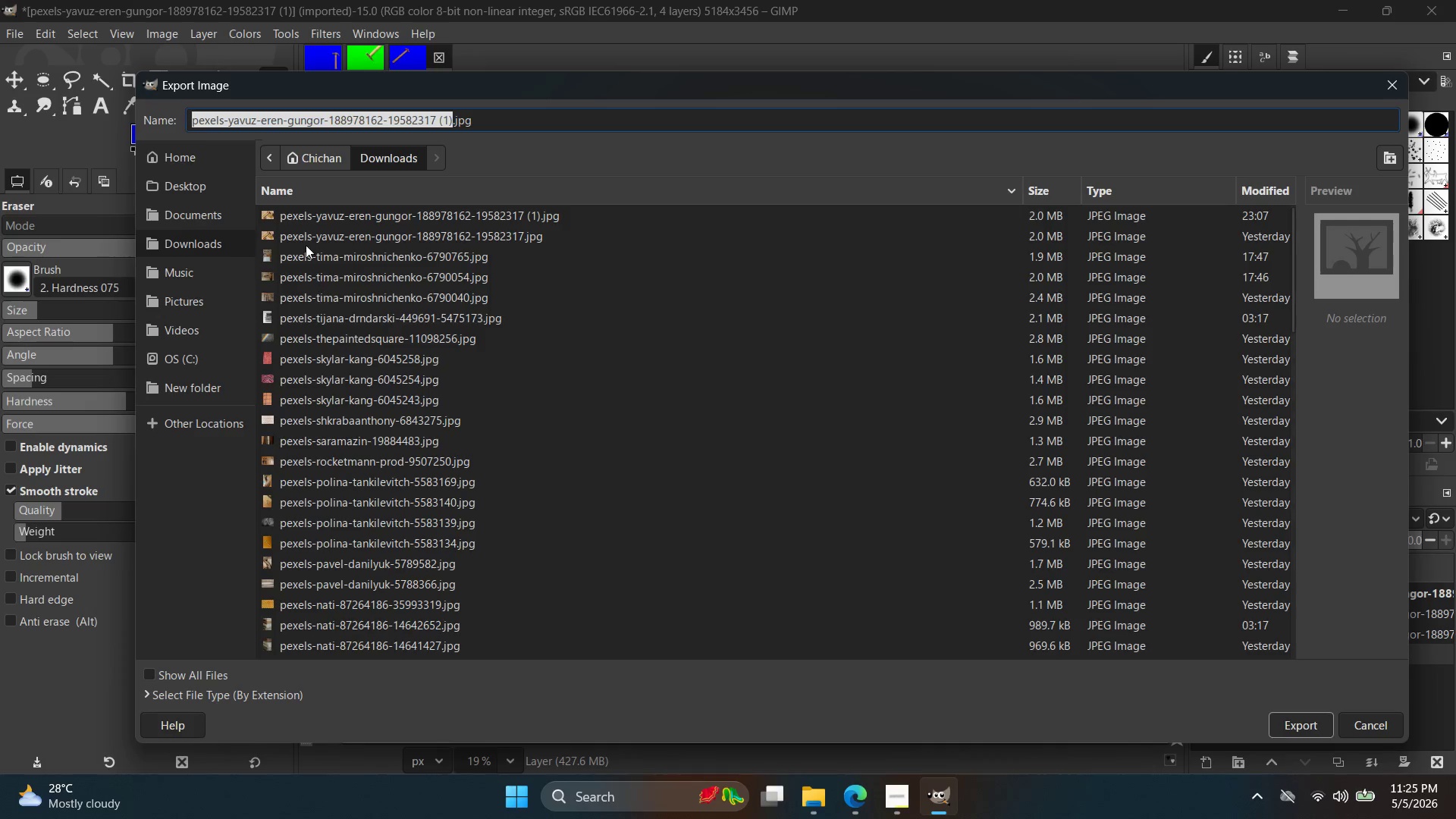 
left_click([218, 184])
 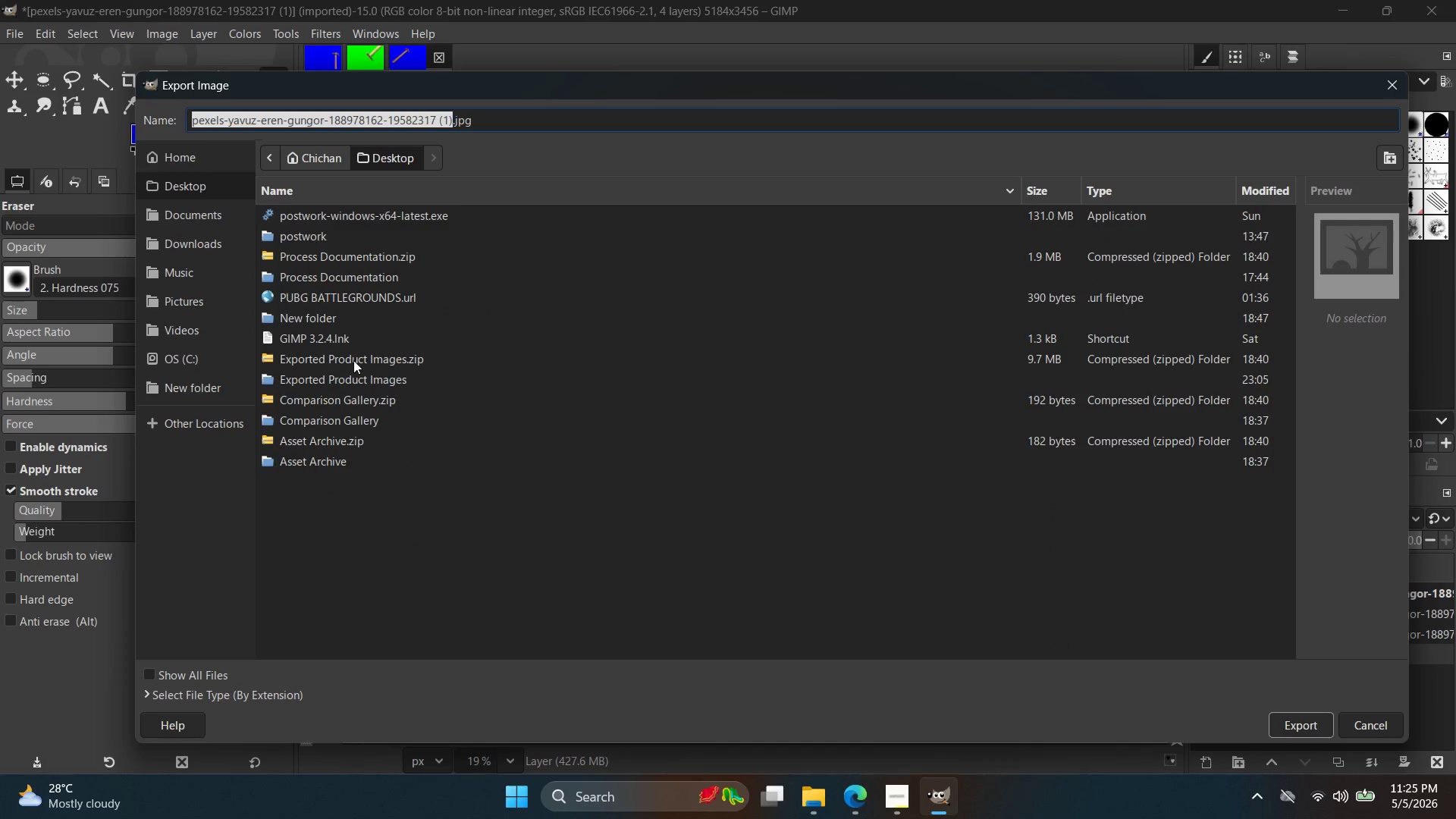 
left_click([360, 363])
 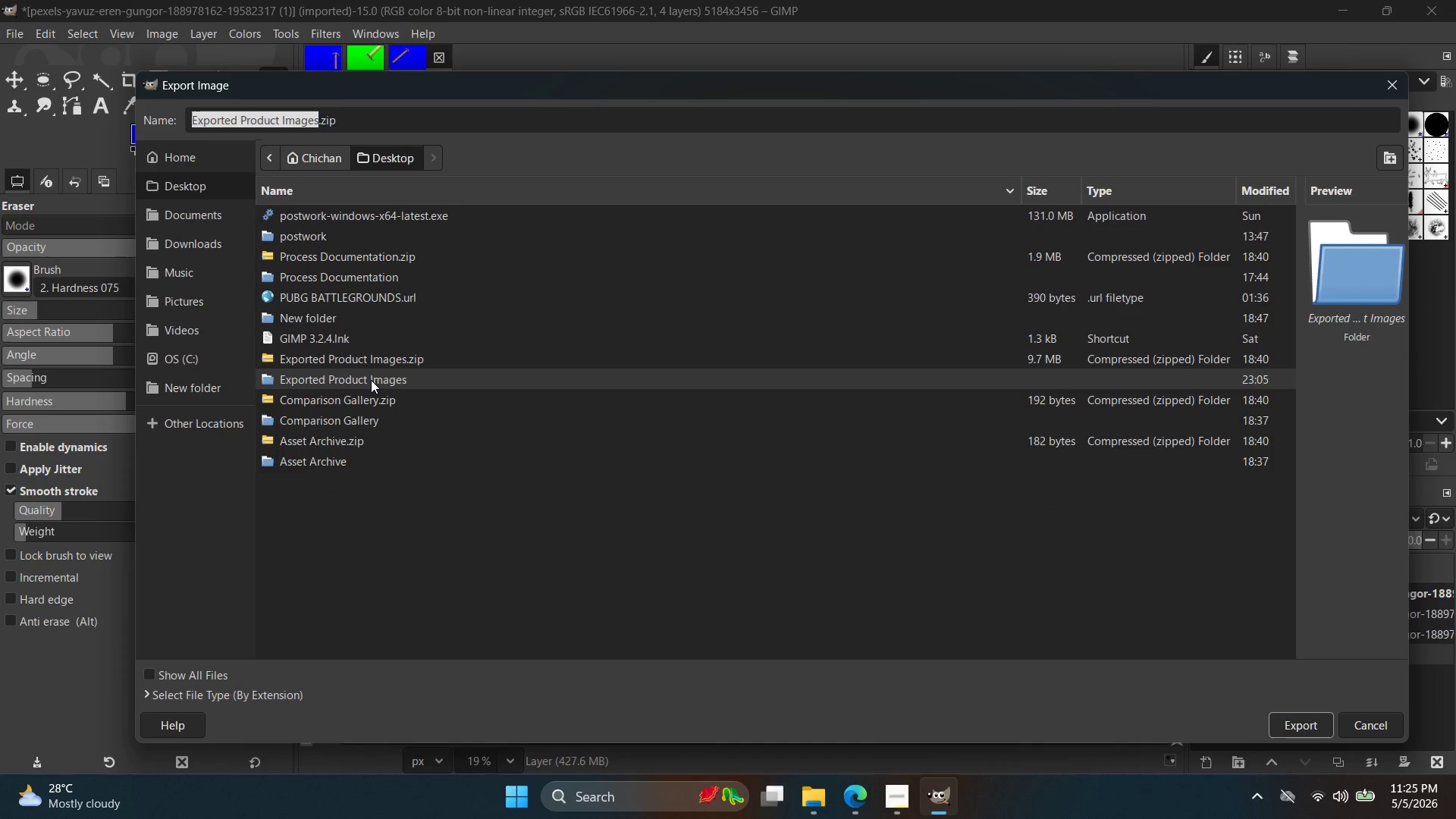 
double_click([371, 380])
 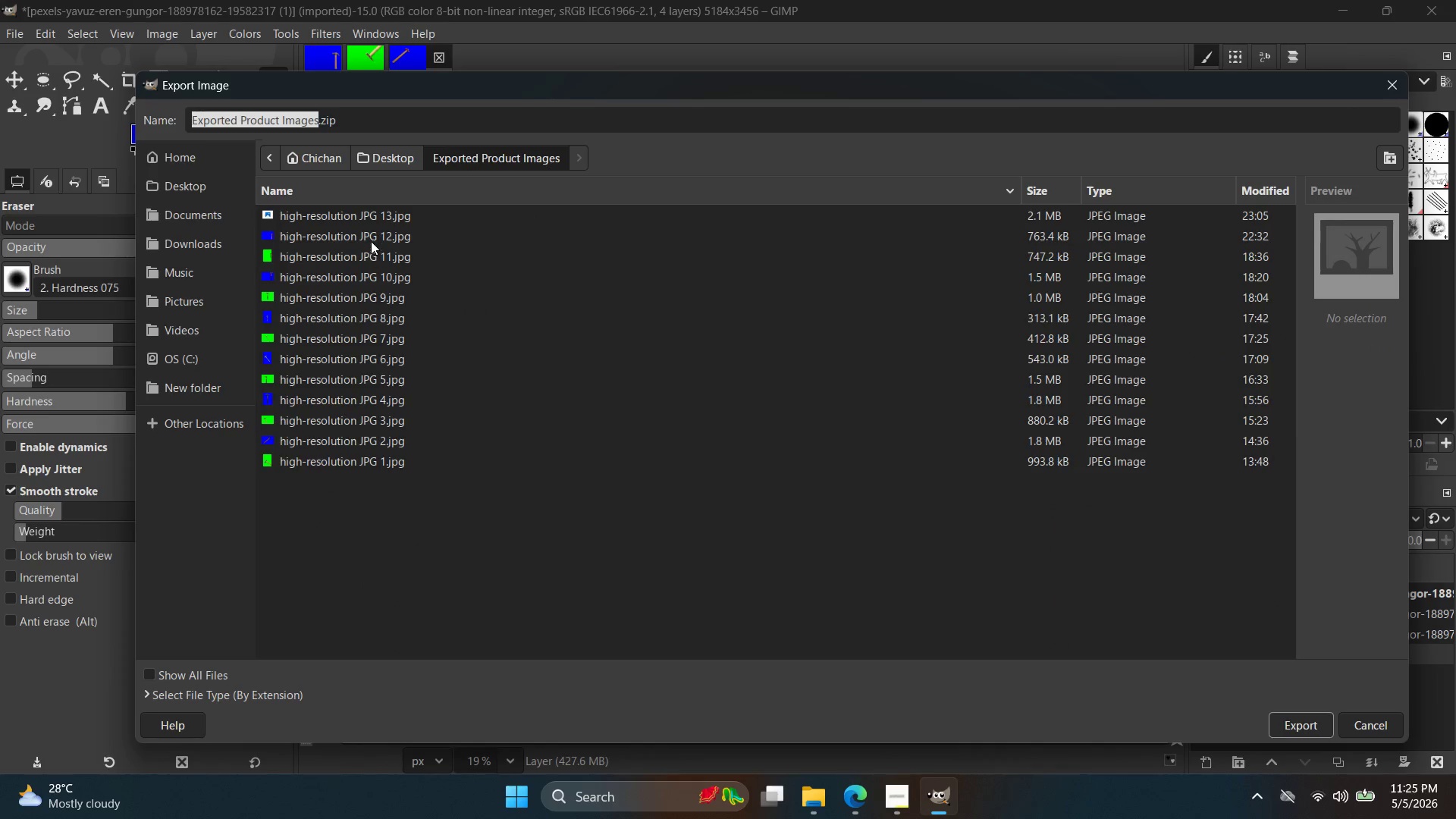 
left_click([373, 225])
 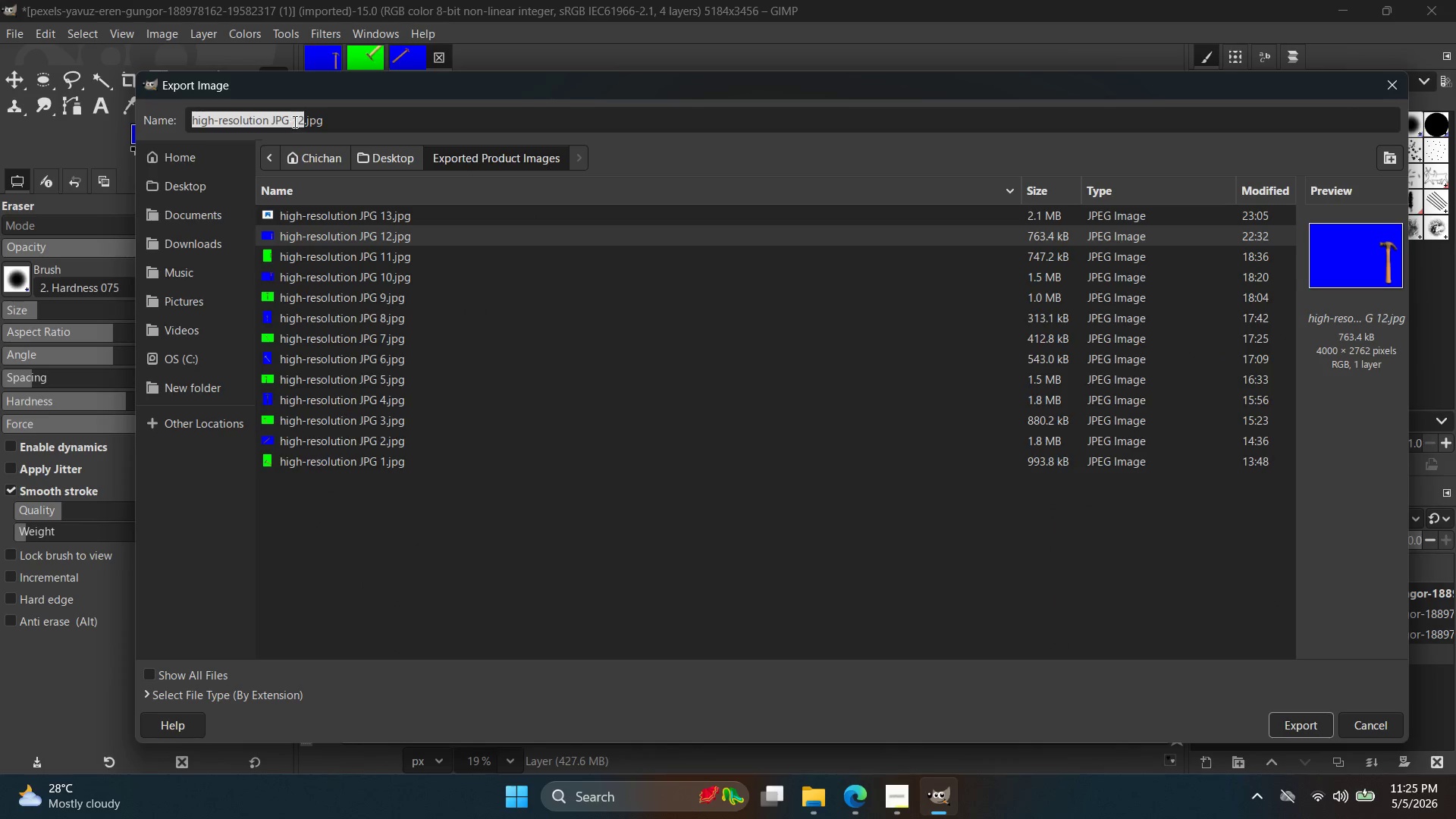 
left_click([307, 118])
 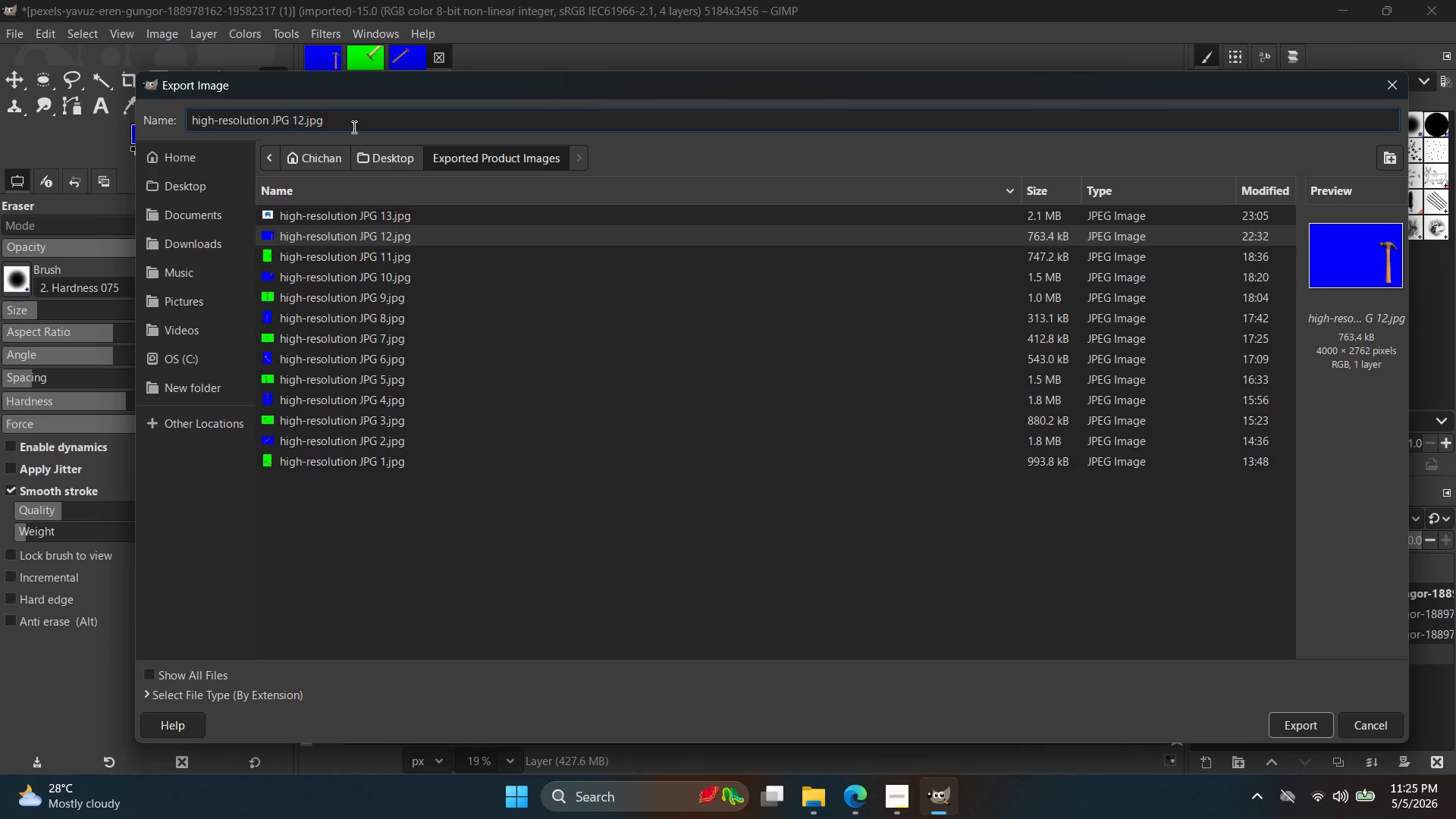 
key(Backspace)
 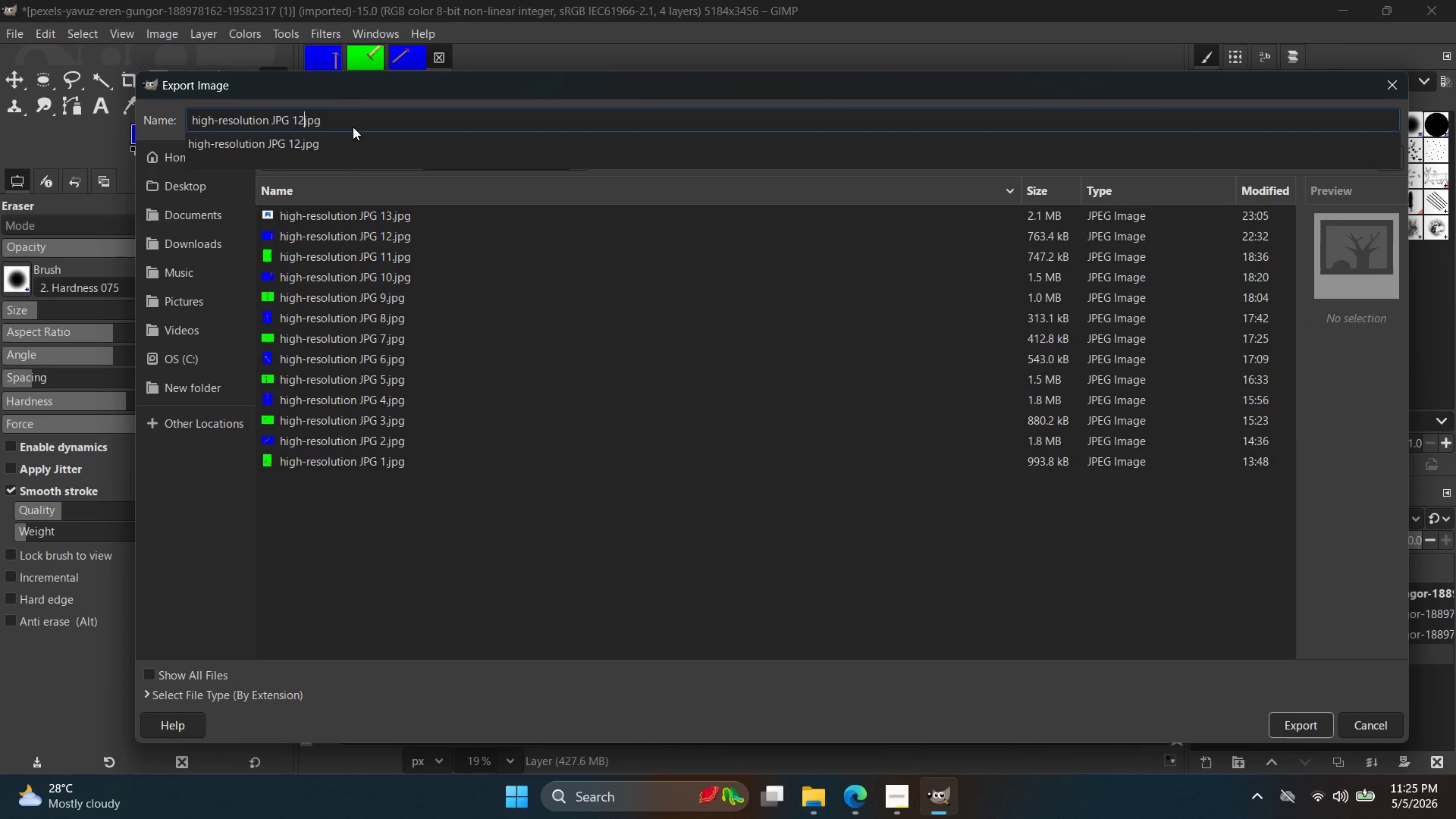 
key(4)
 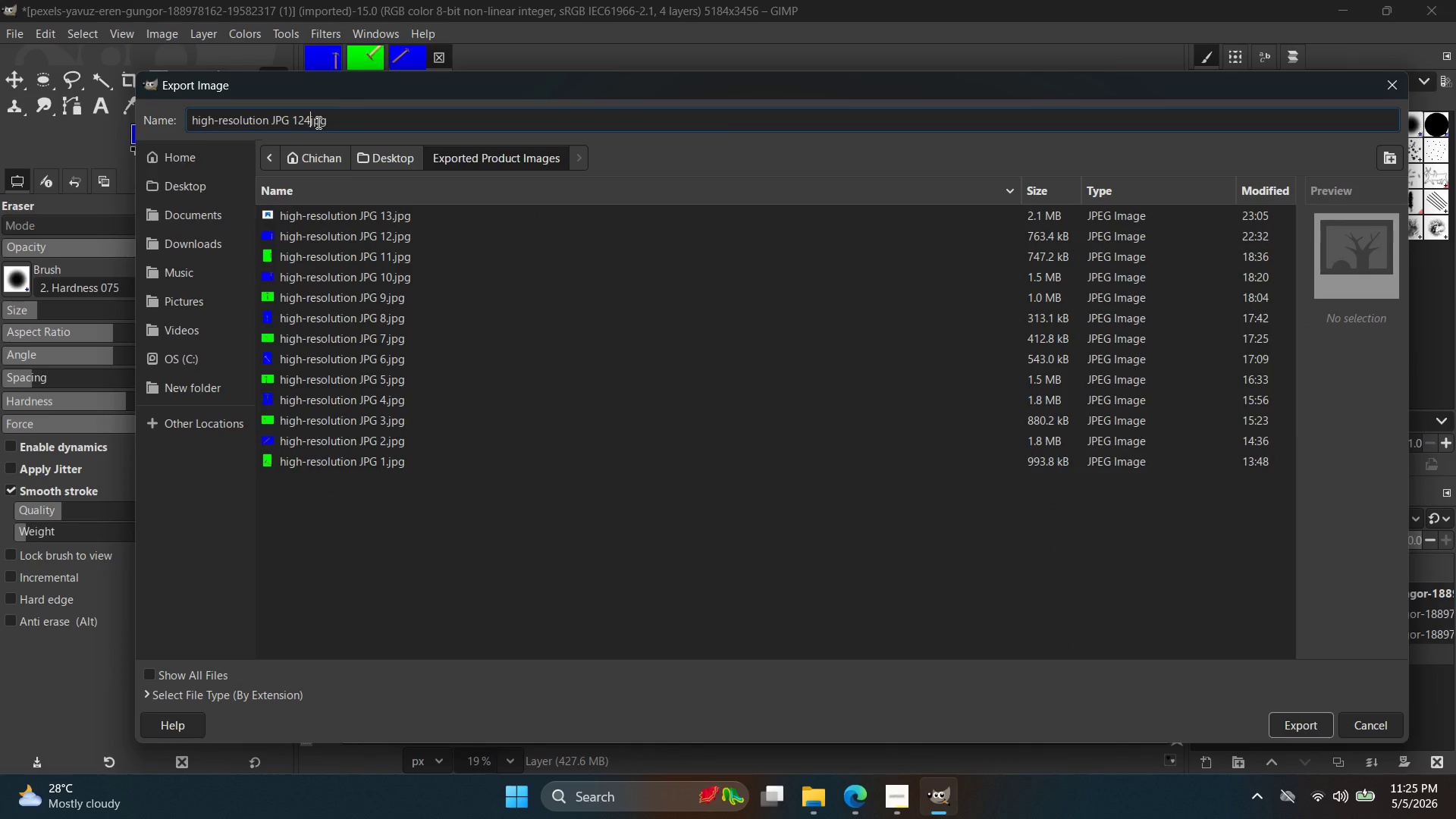 
key(Backspace)
 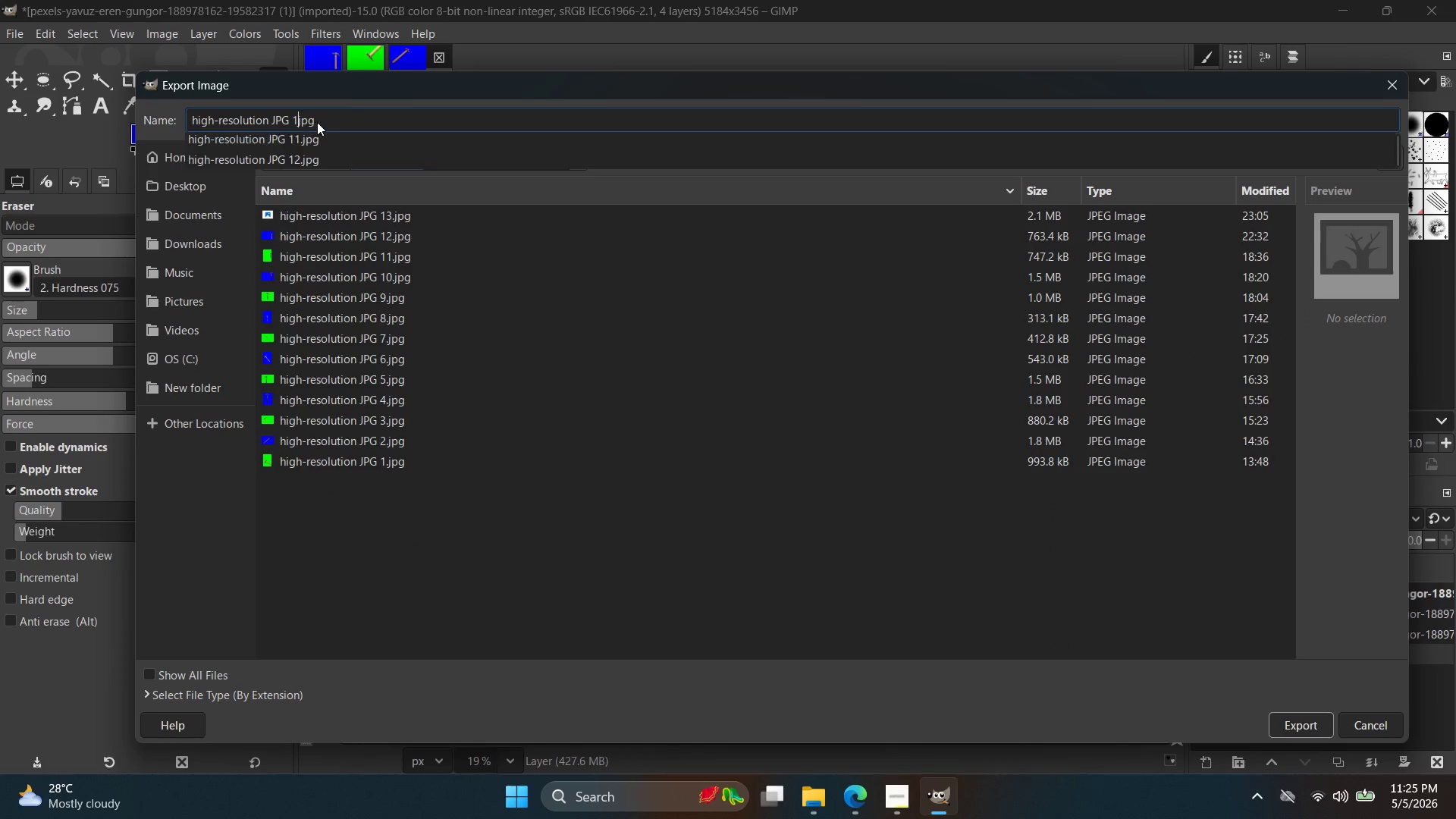 
key(Backspace)
 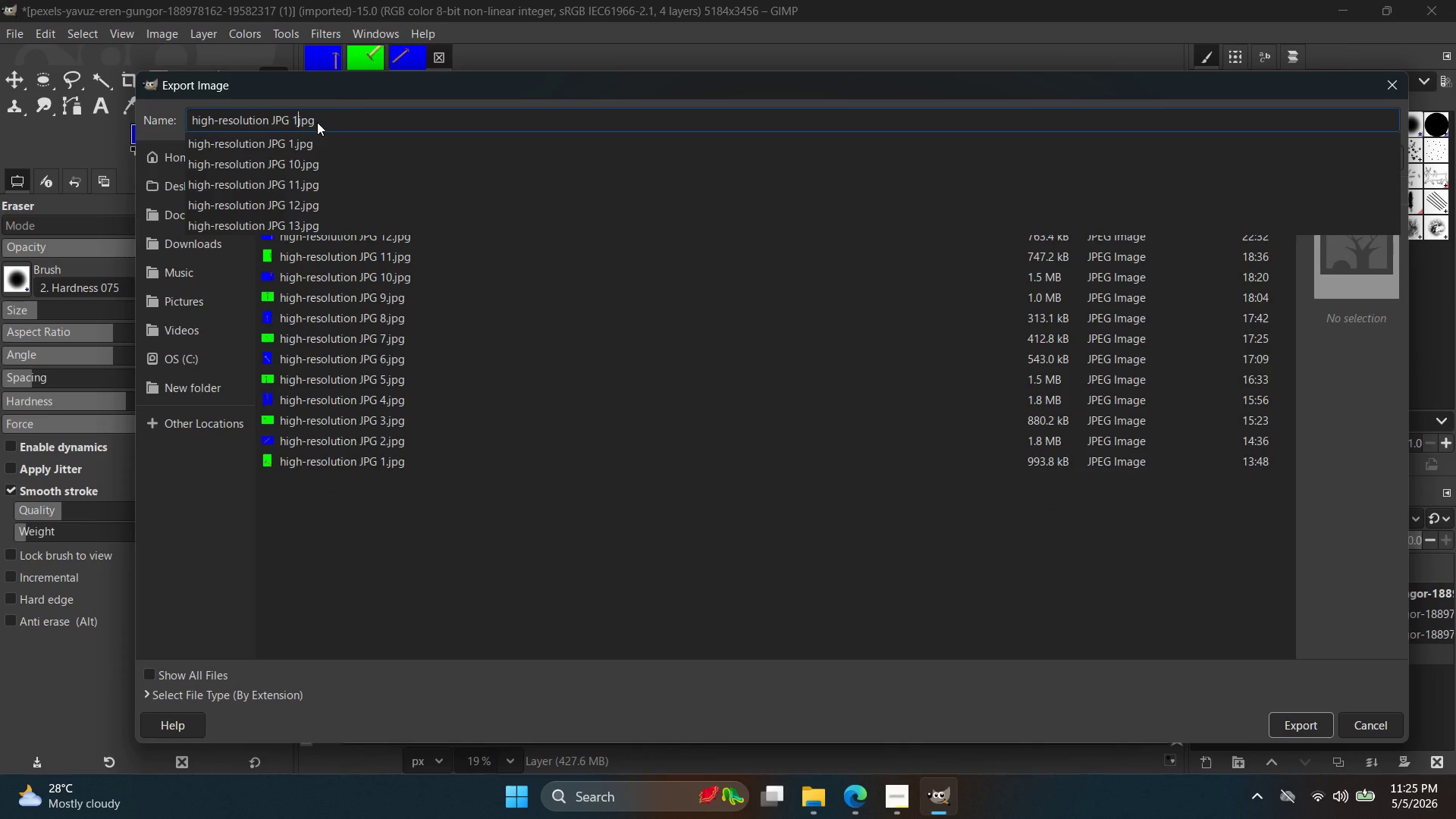 
key(4)
 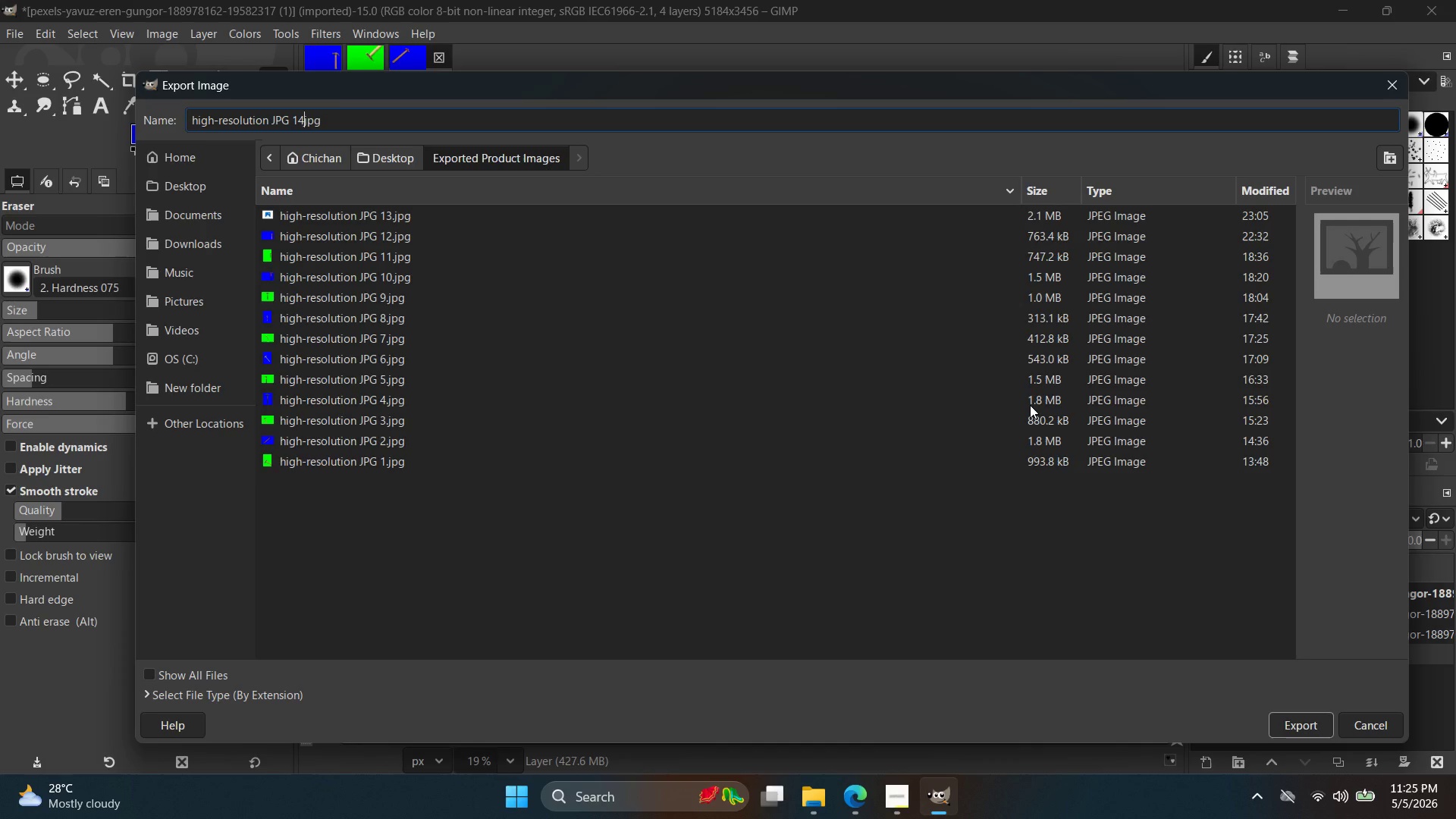 
wait(5.73)
 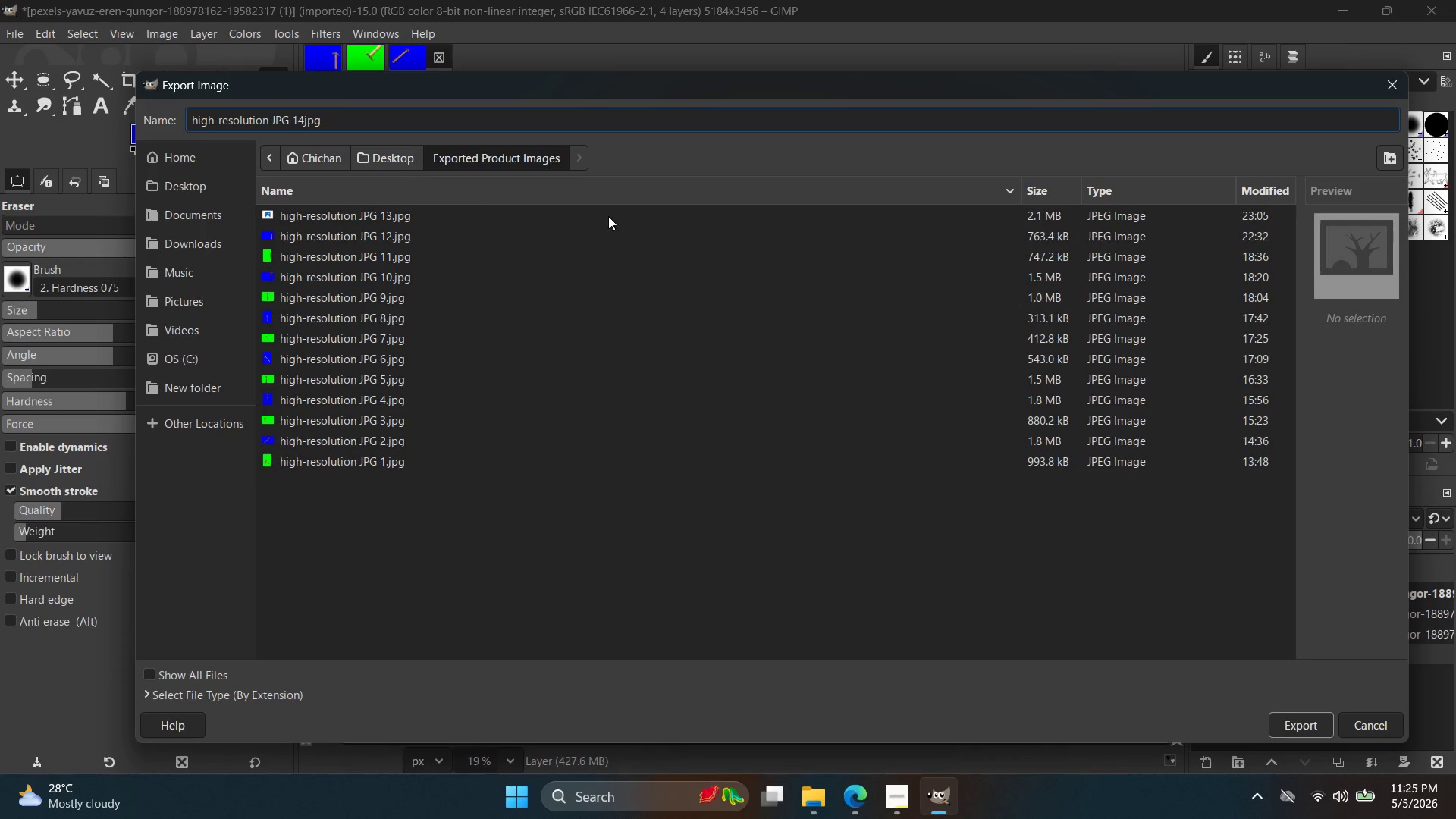 
key(Period)
 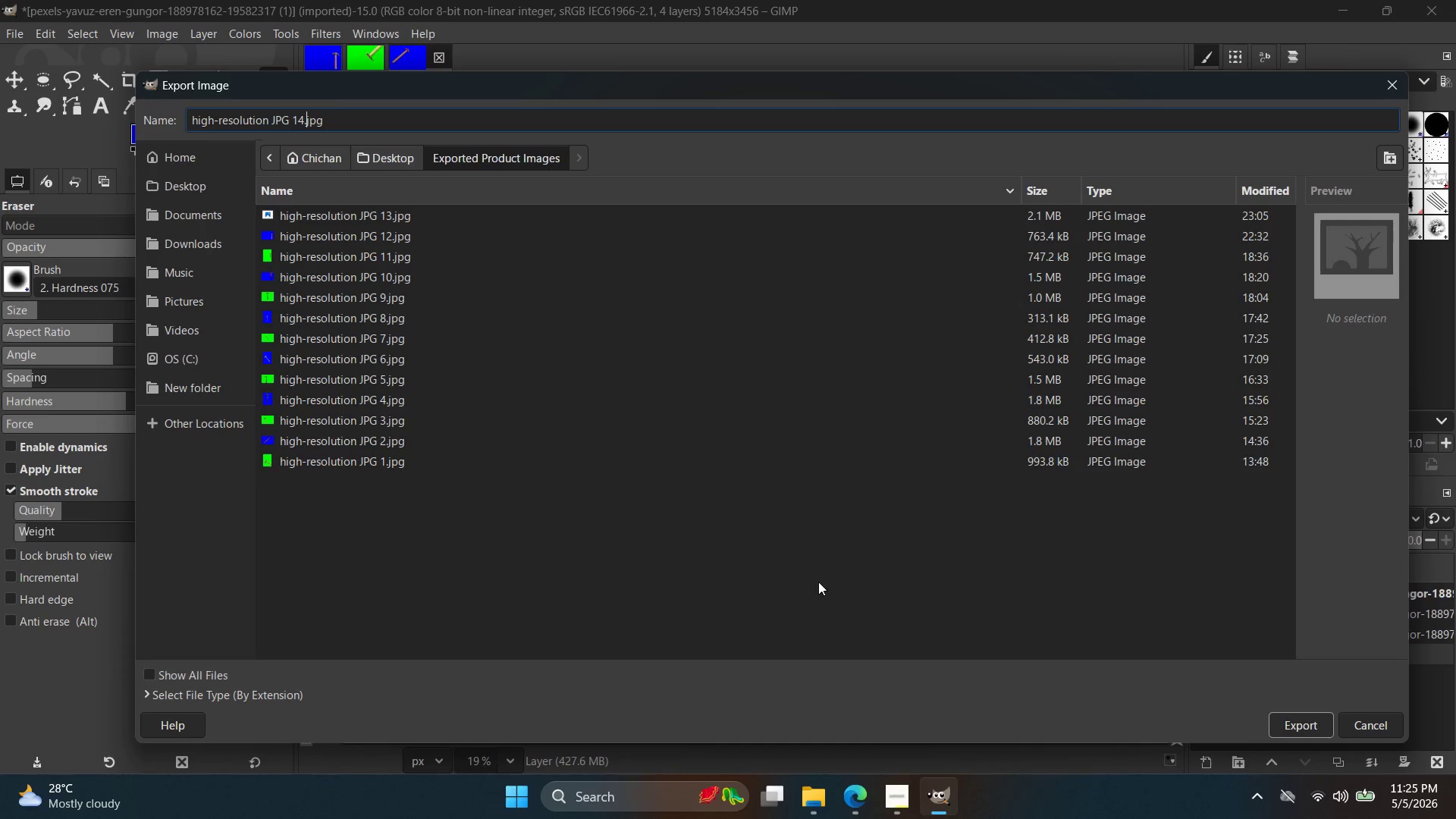 
left_click([815, 536])
 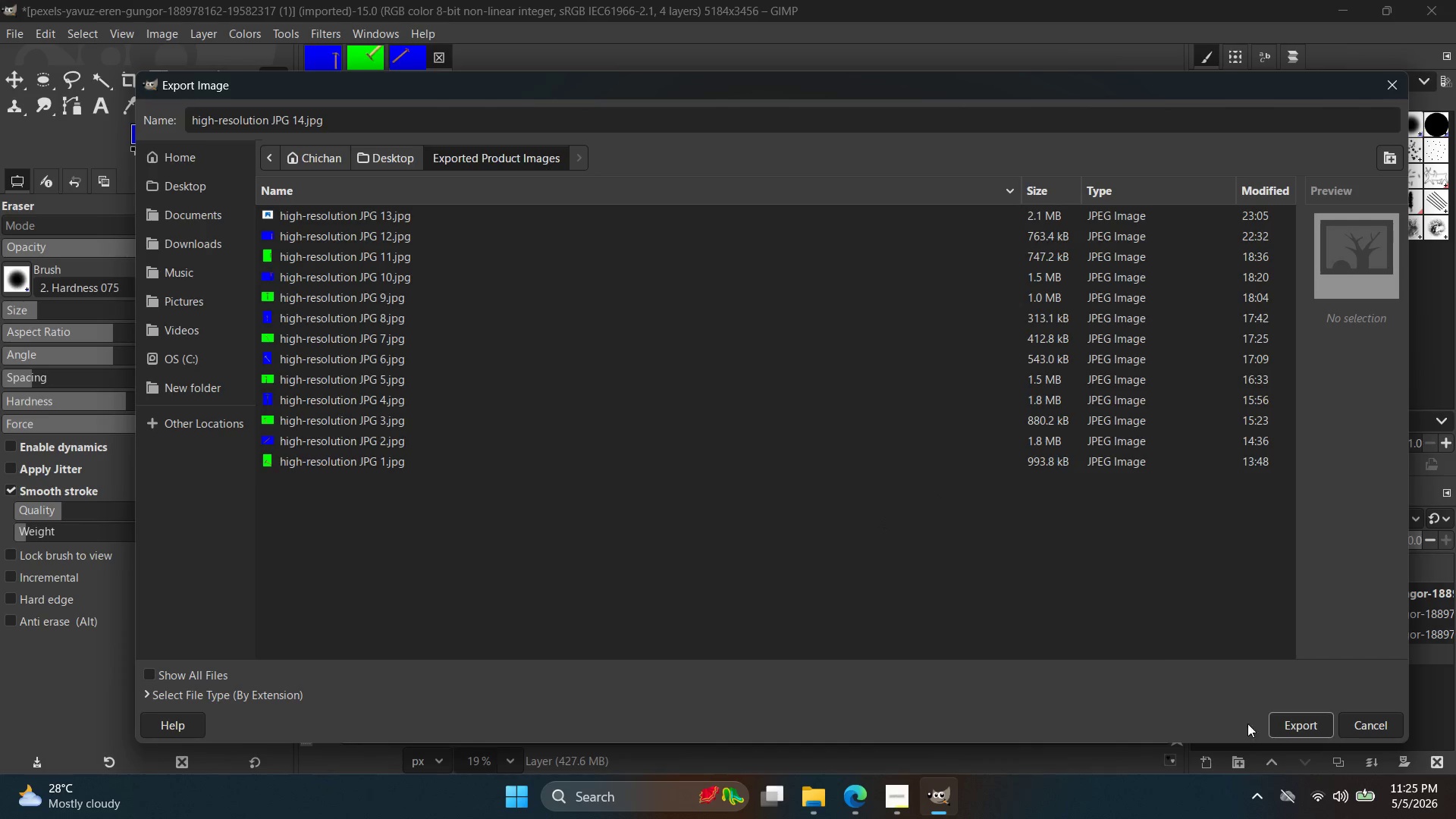 
left_click([1325, 716])
 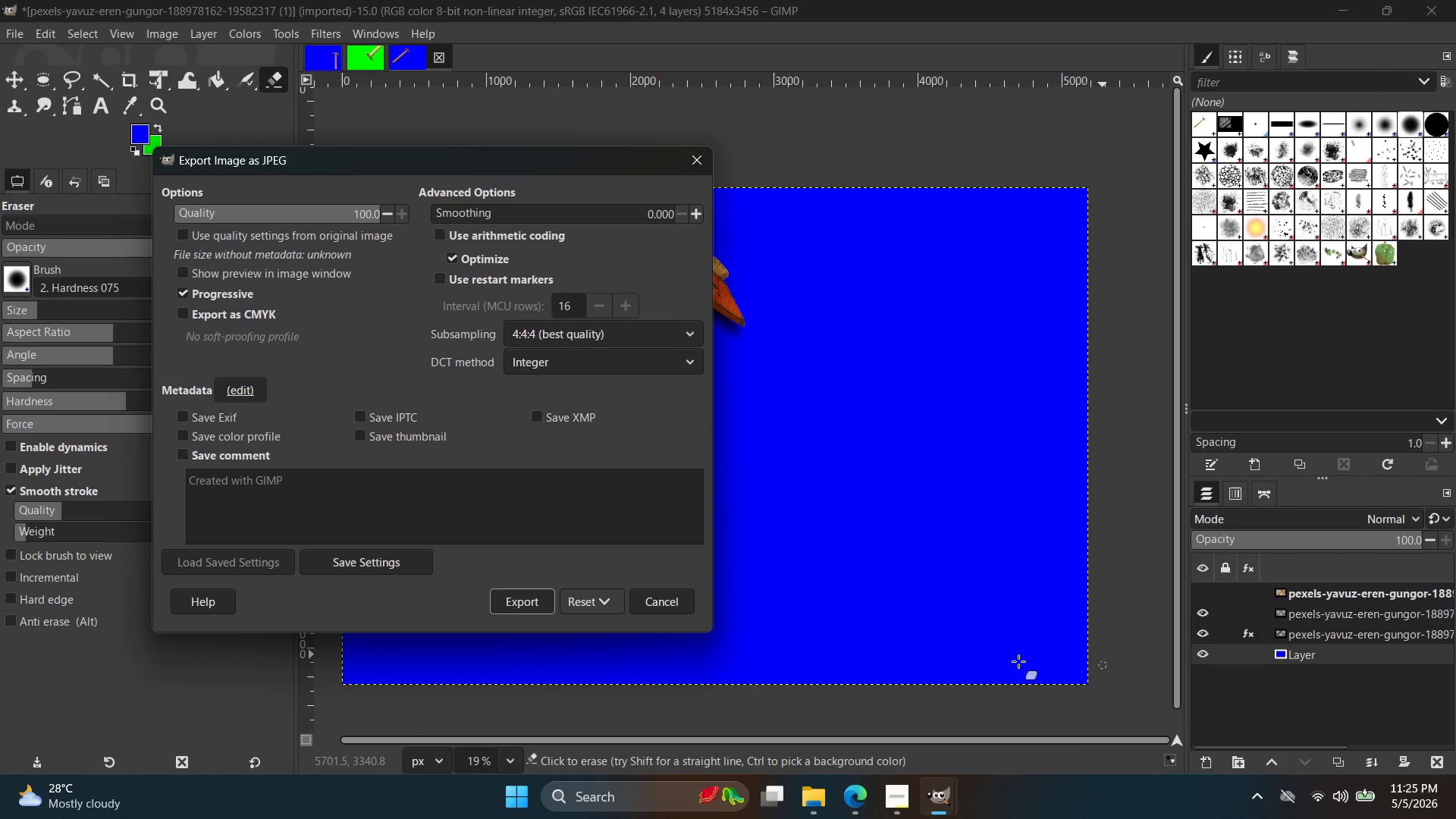 
left_click([547, 600])
 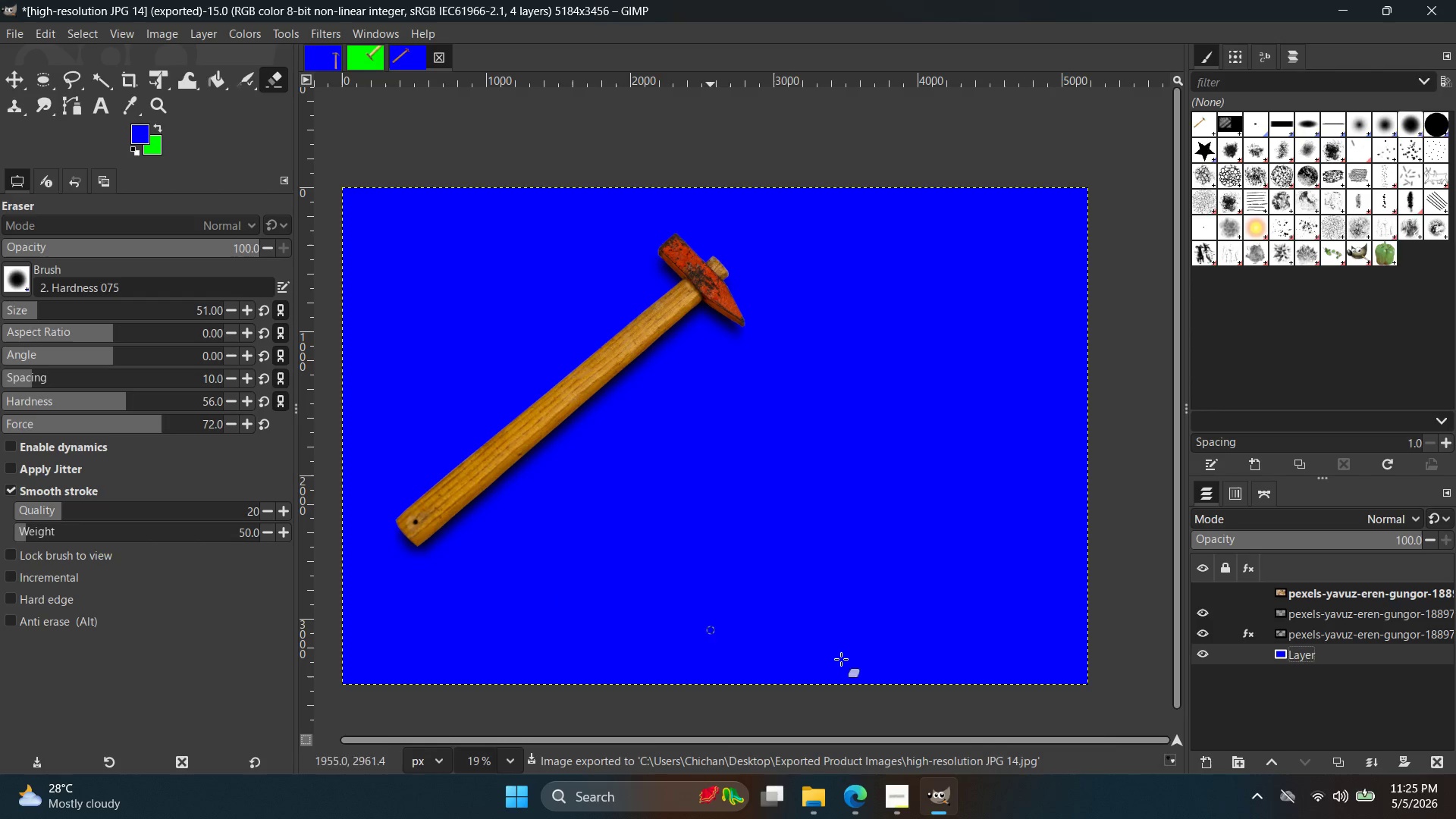 
left_click([1455, 818])
 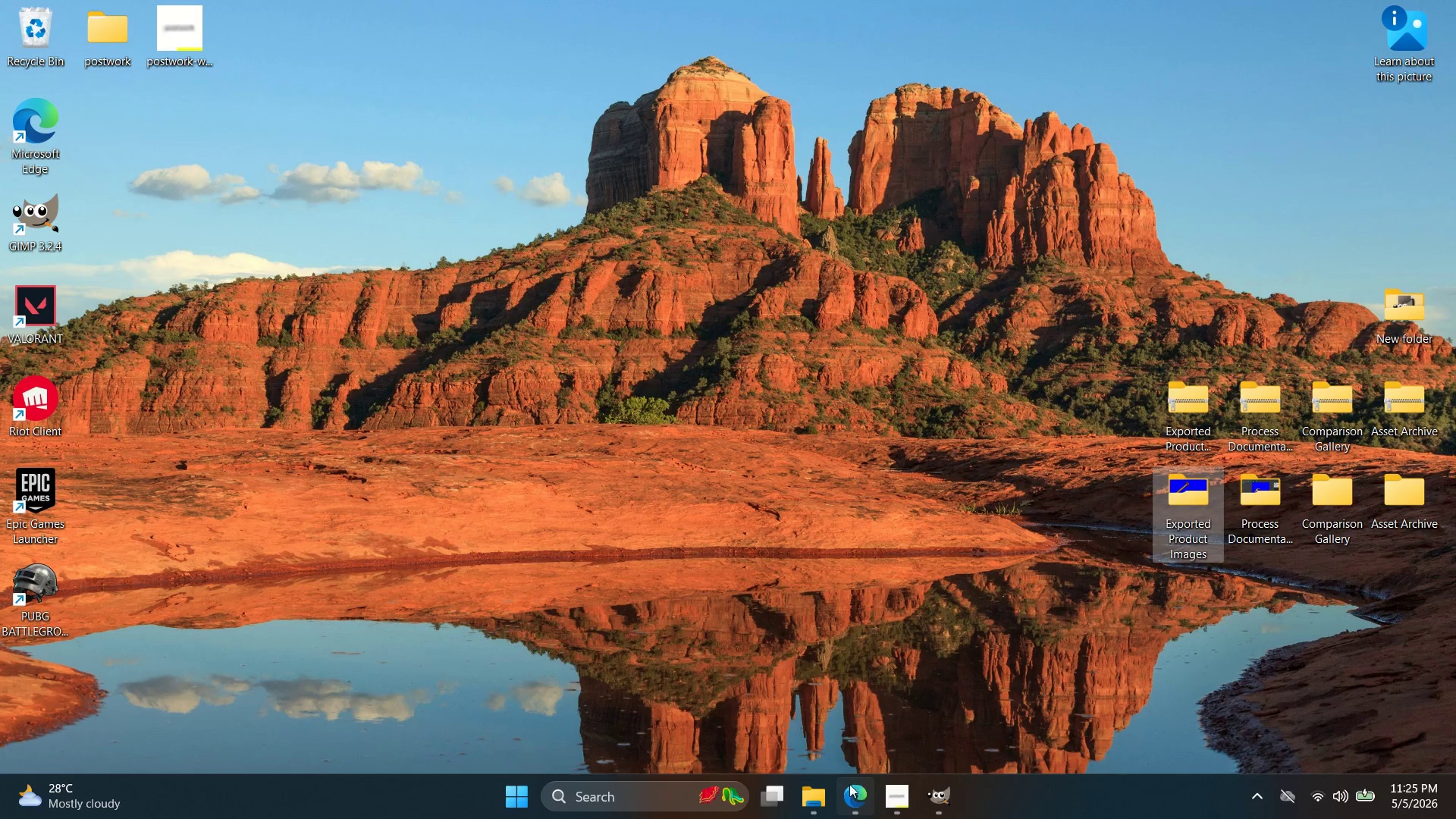 
key(Alt+AltLeft)
 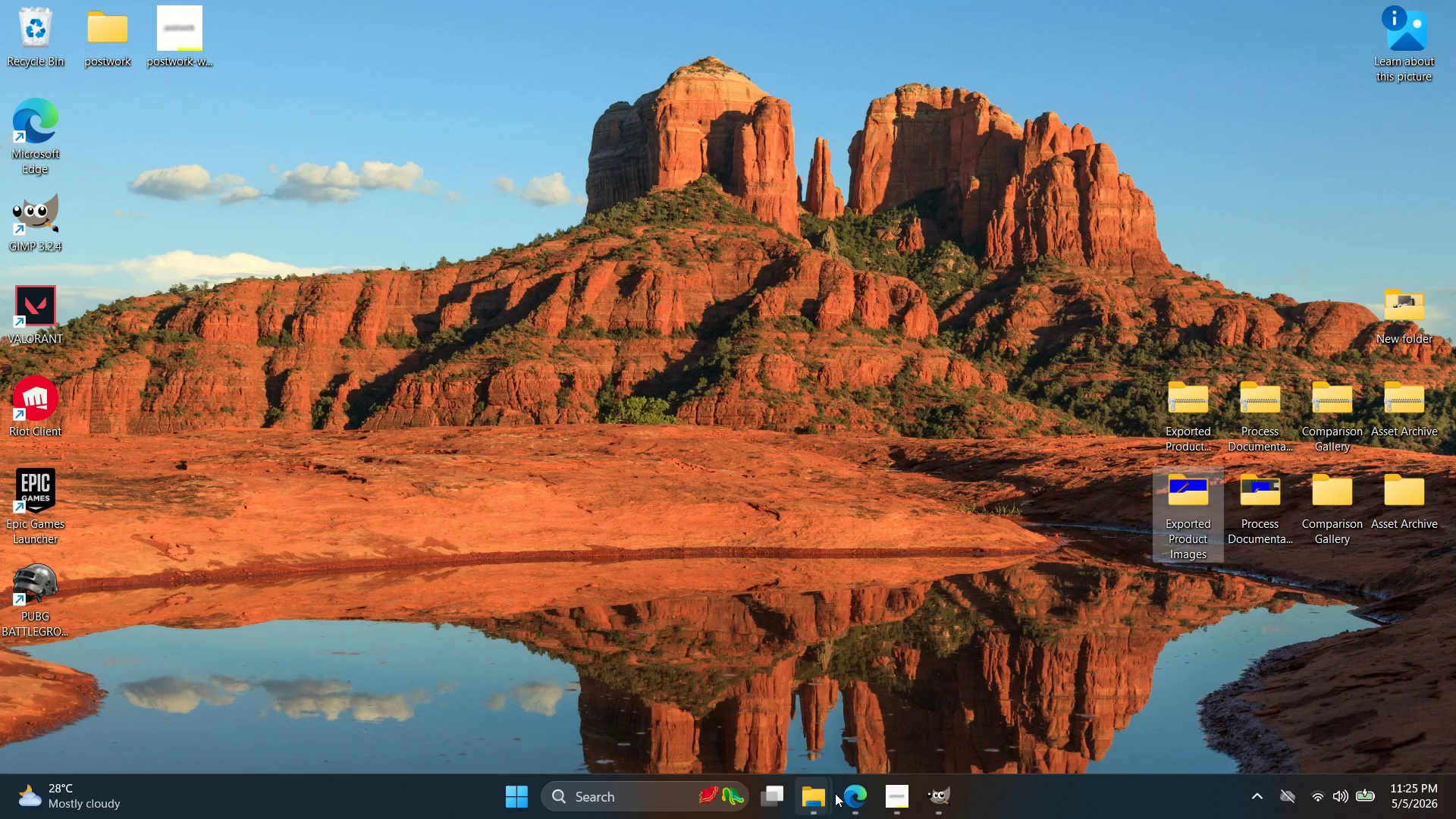 
key(Alt+Tab)
 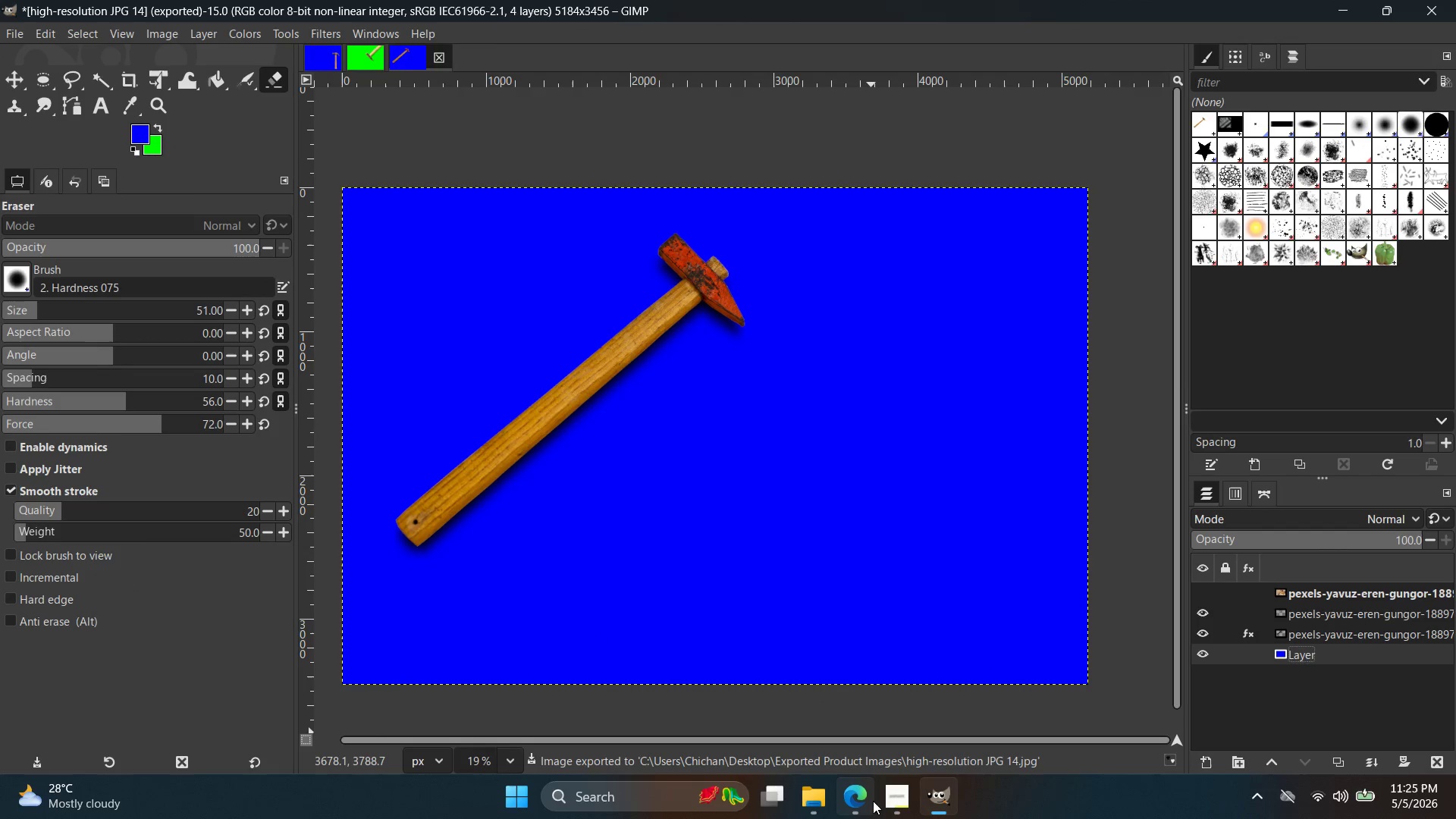 
left_click([861, 790])
 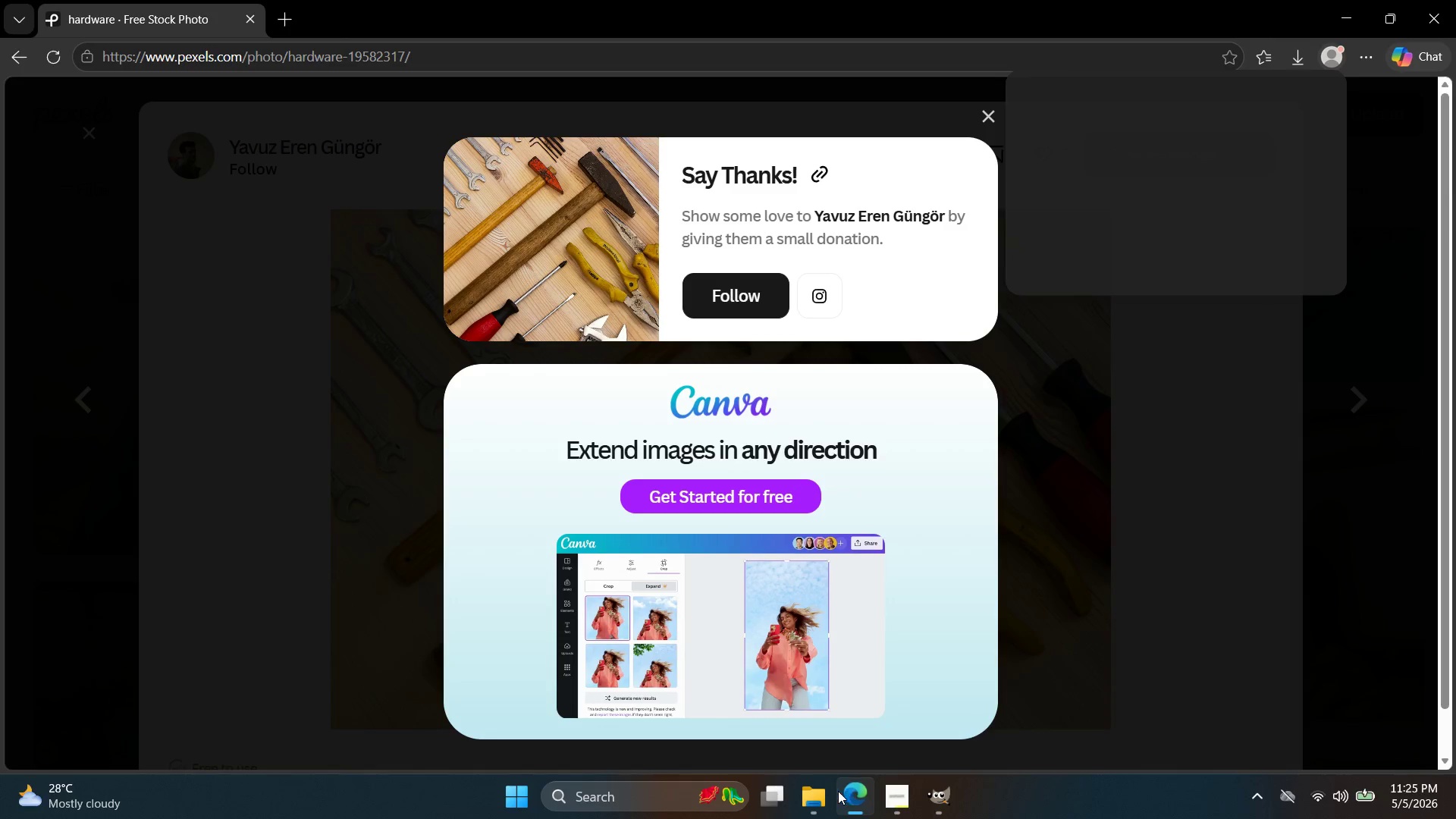 
left_click([833, 792])
 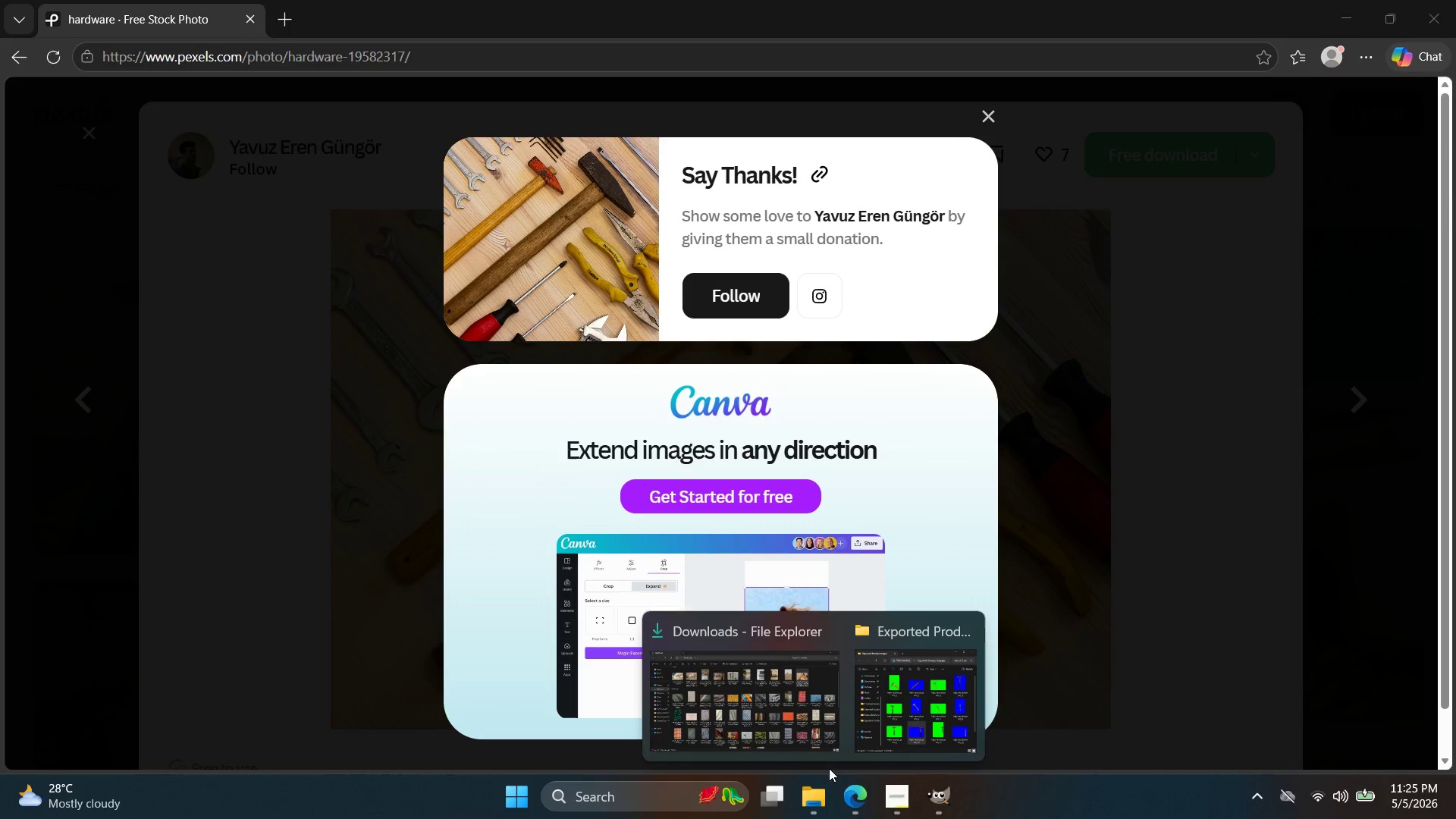 
left_click([767, 704])
 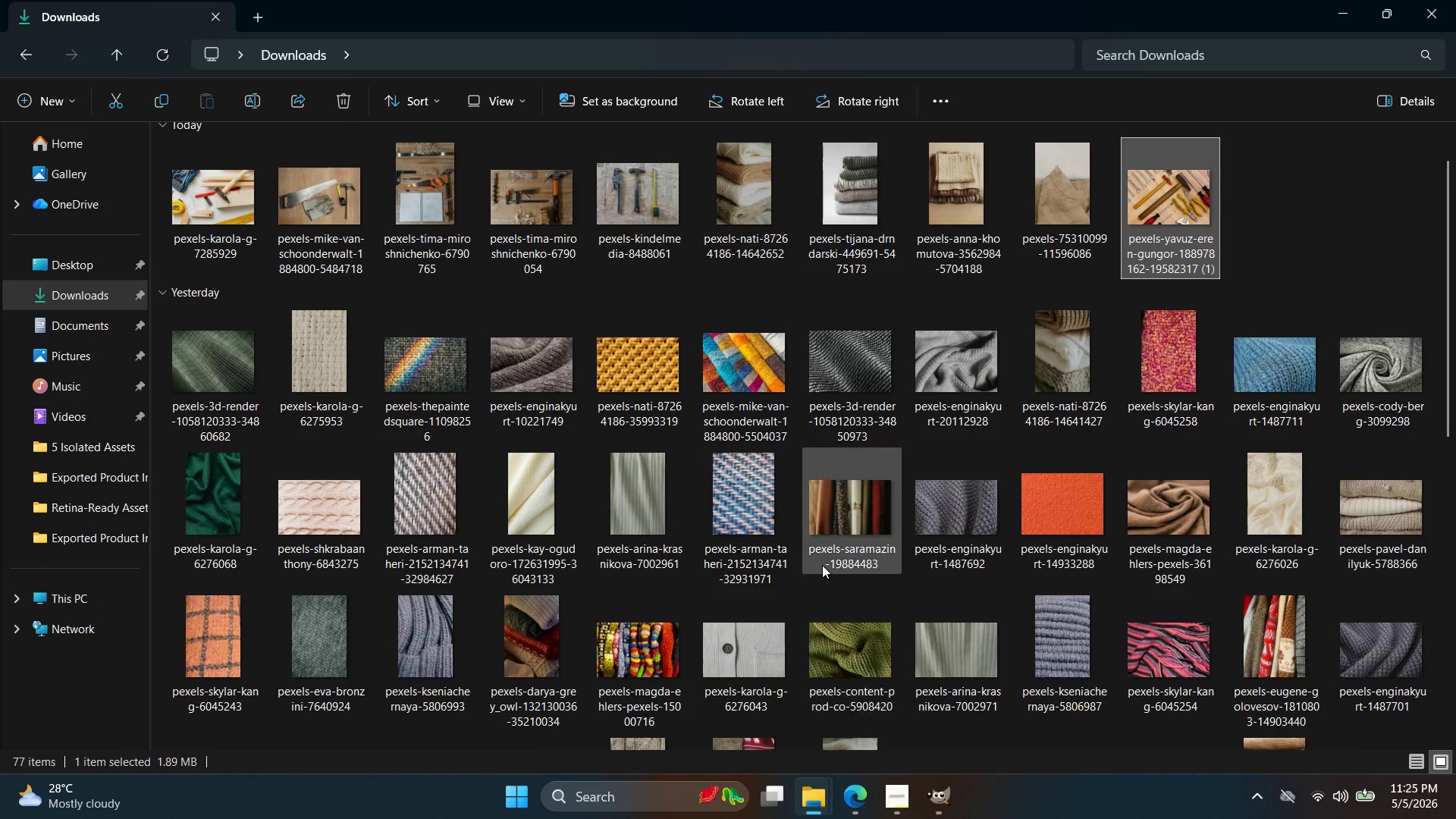 
key(Escape)